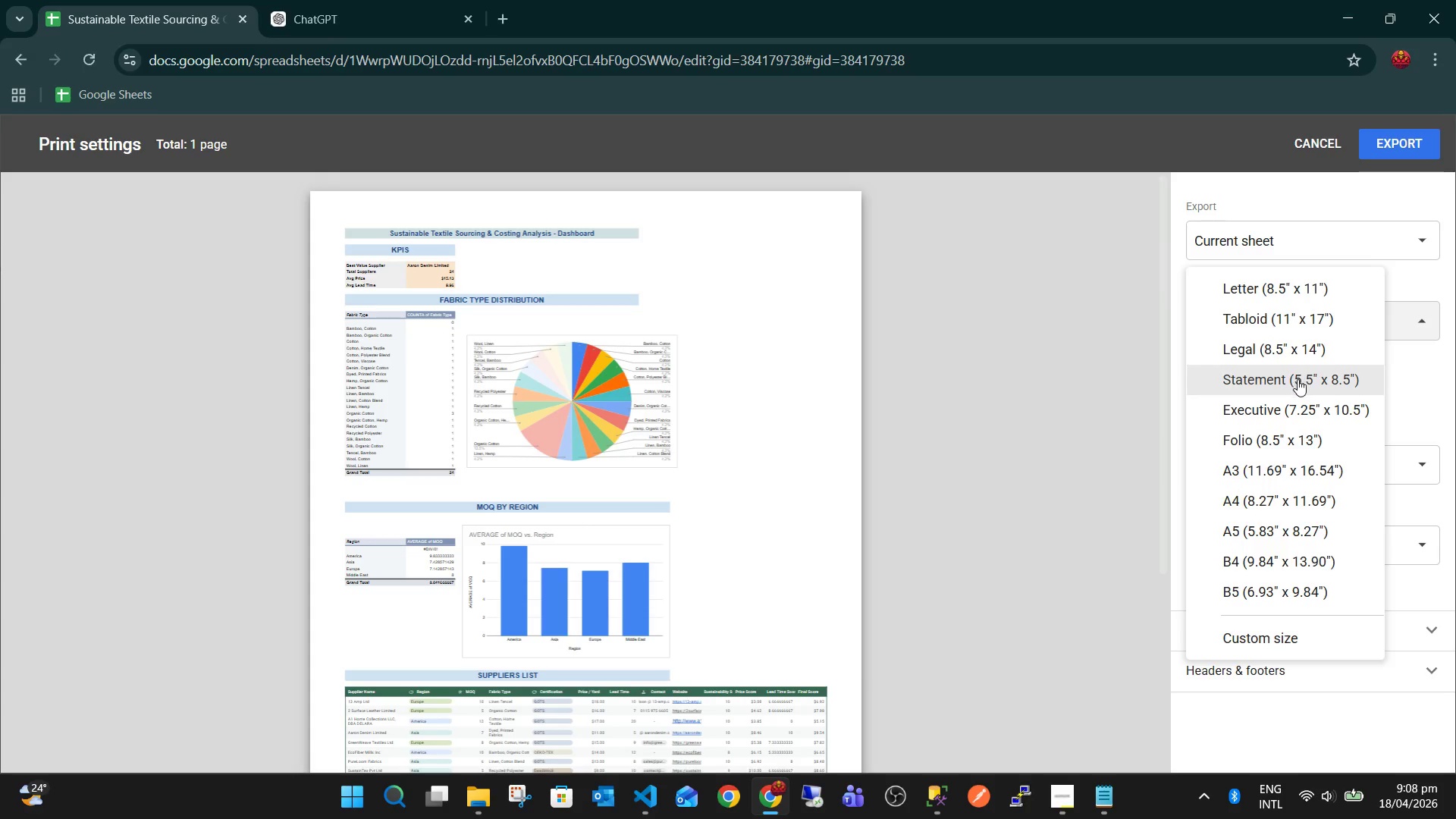 
left_click([1298, 379])
 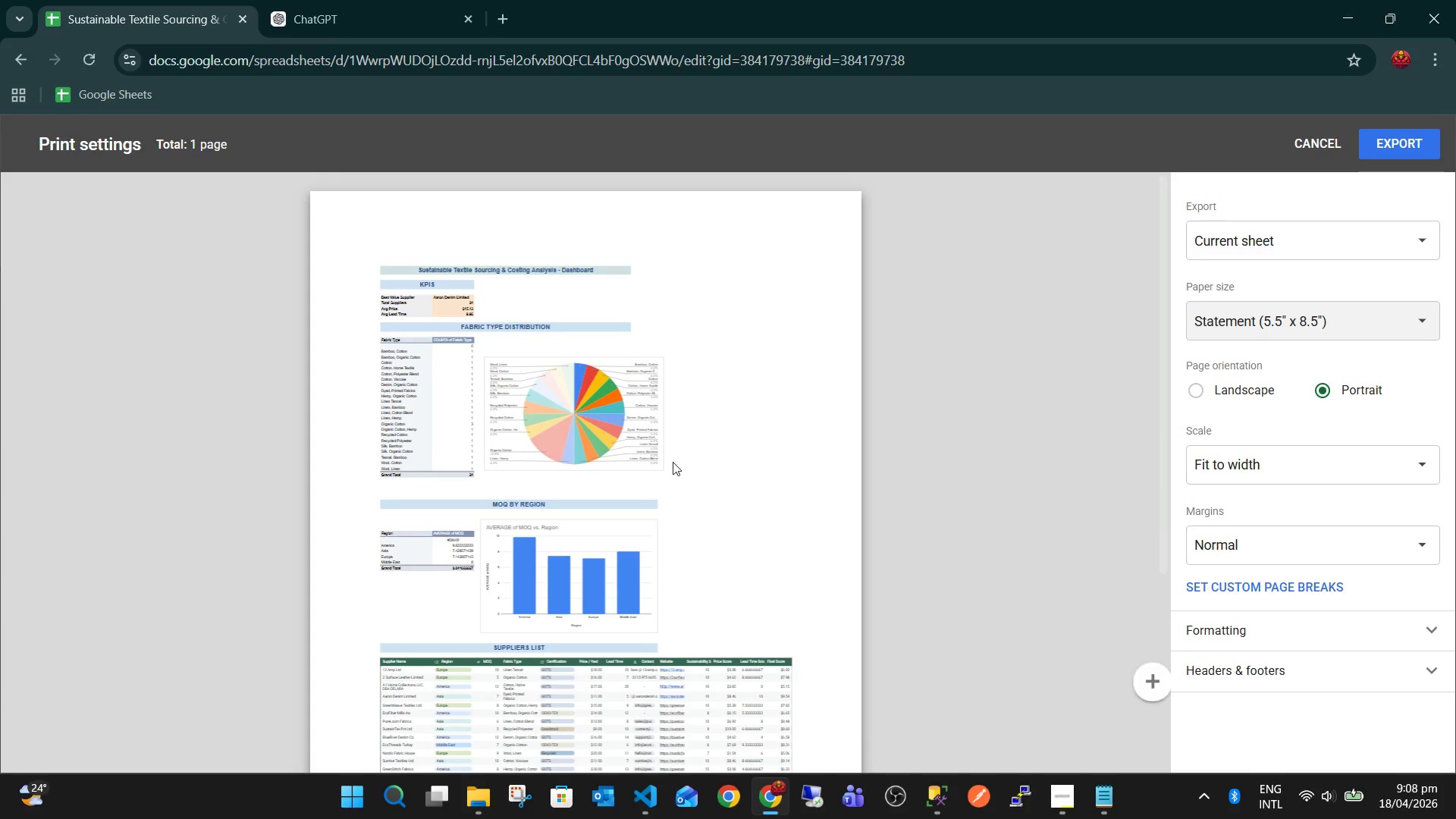 
scroll: coordinate [642, 464], scroll_direction: up, amount: 2.0
 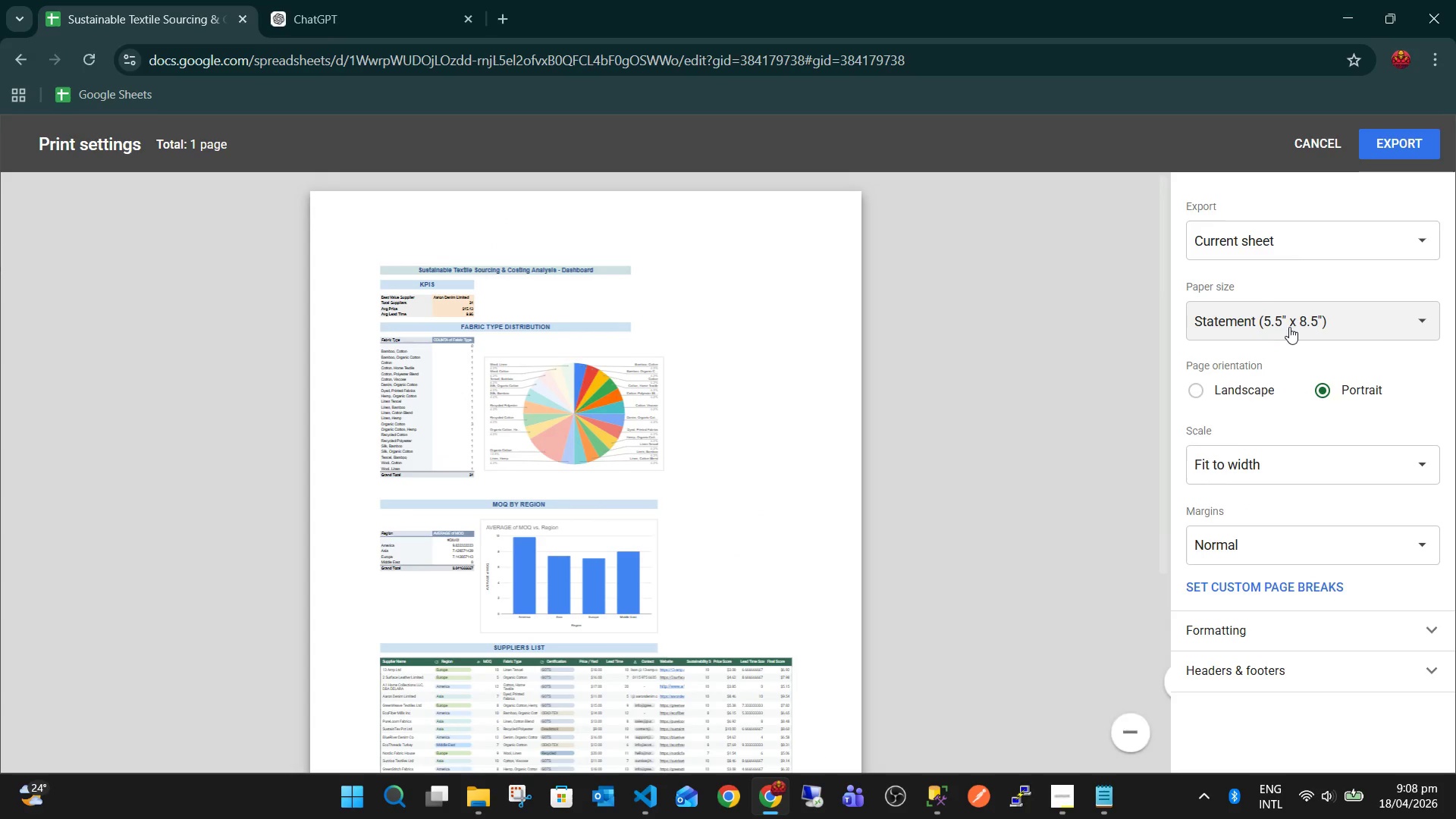 
left_click([1291, 326])
 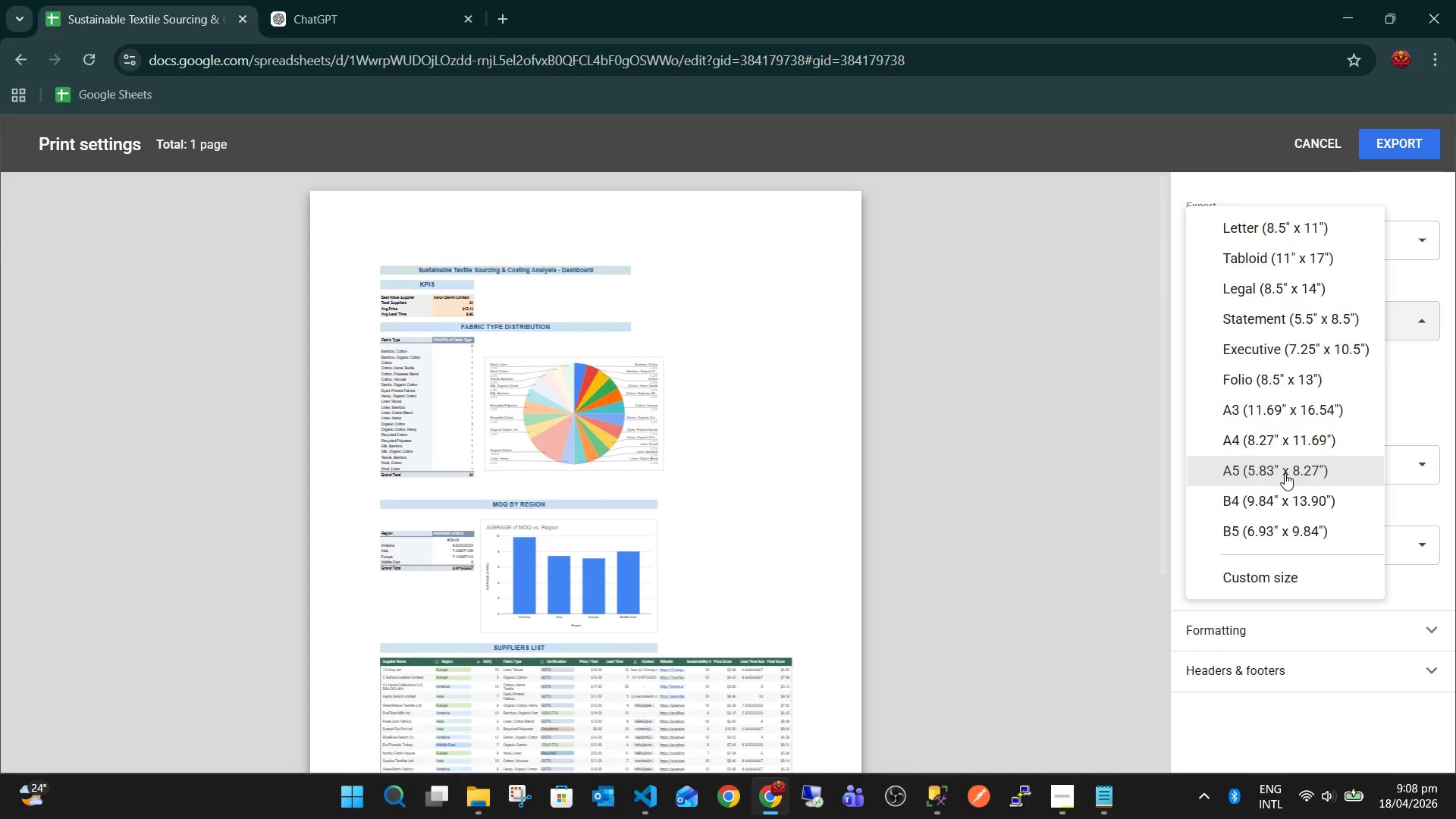 
left_click([1285, 473])
 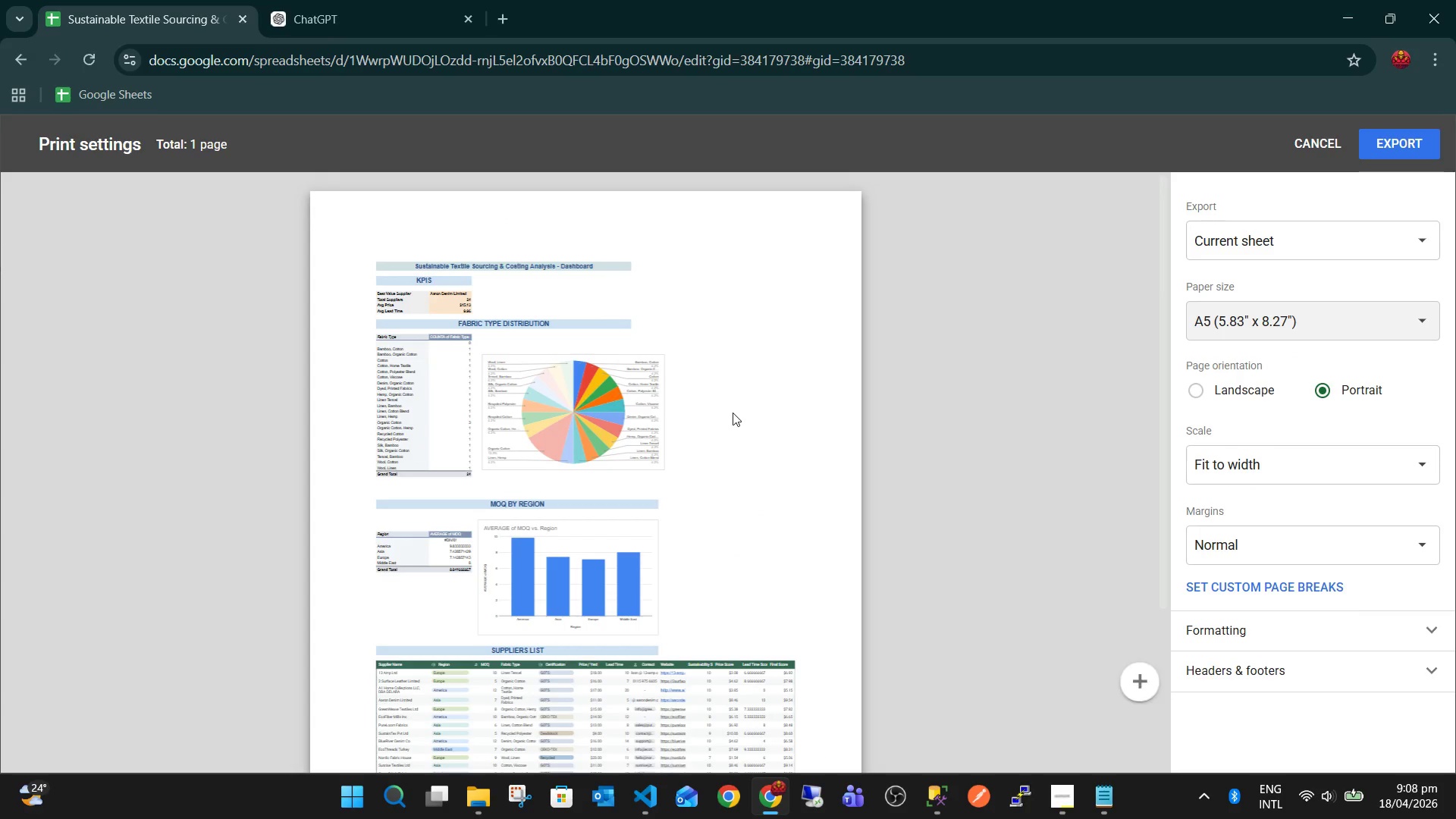 
scroll: coordinate [725, 413], scroll_direction: down, amount: 3.0
 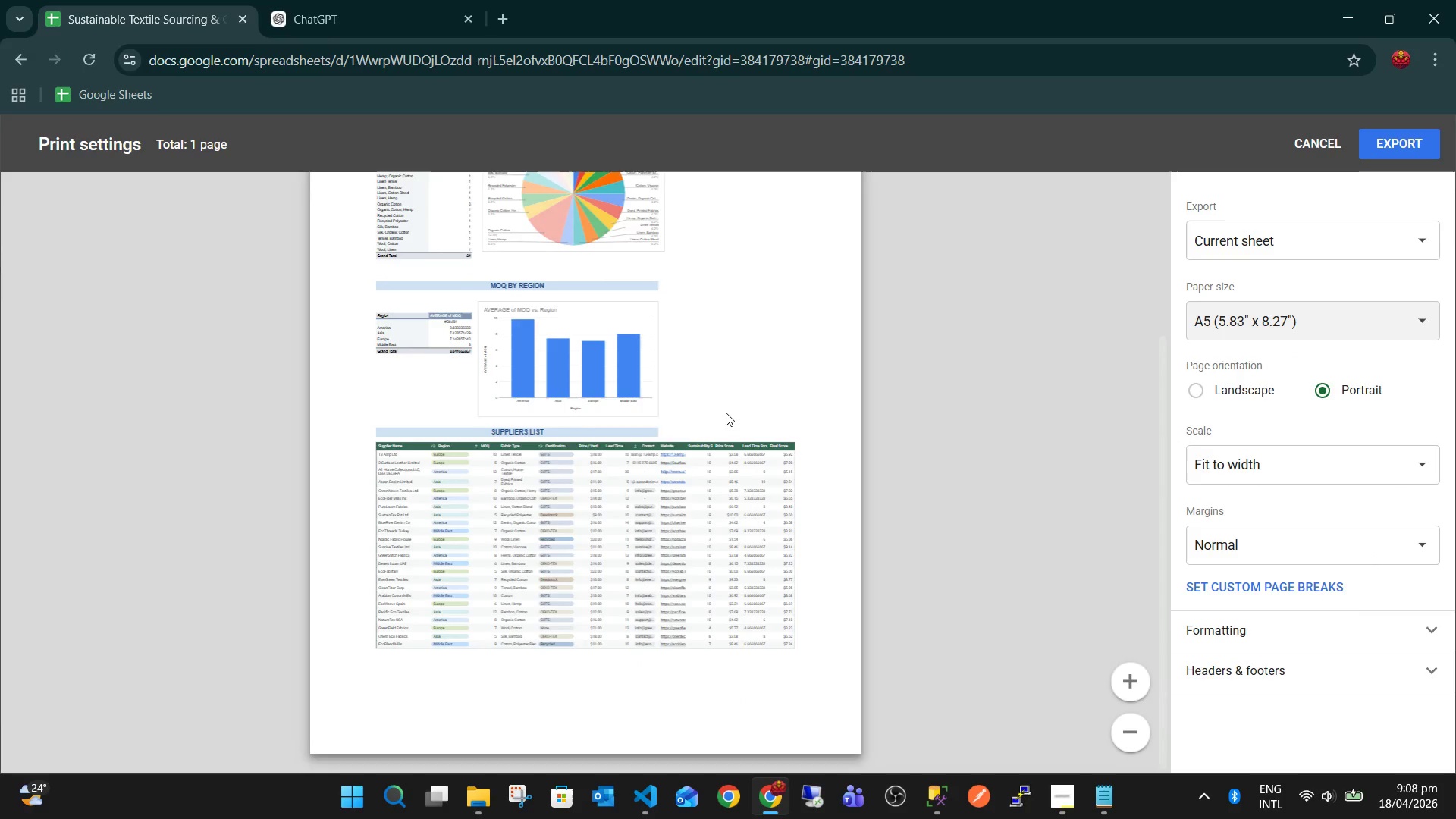 
scroll: coordinate [726, 412], scroll_direction: up, amount: 5.0
 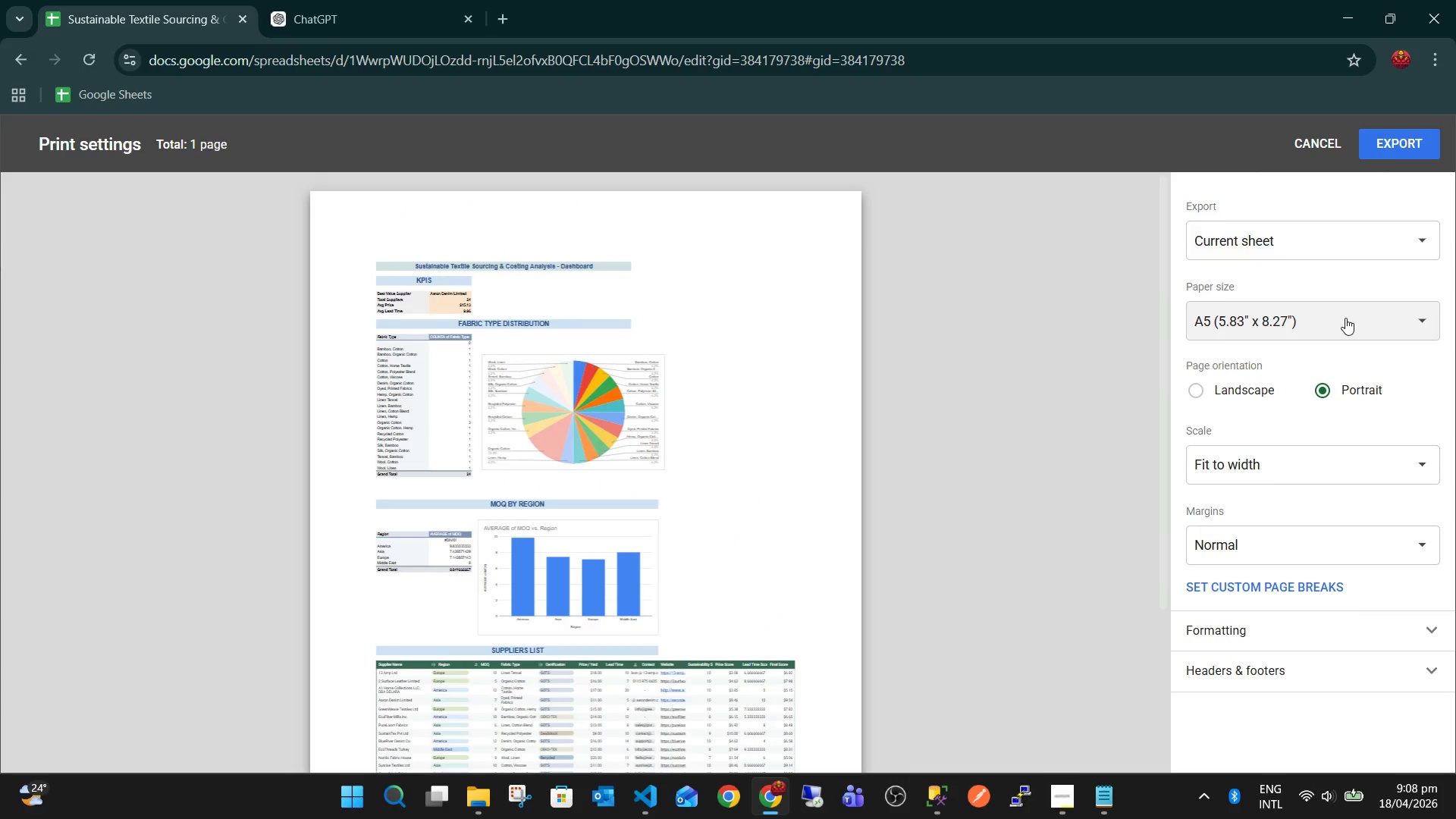 
left_click([1345, 318])
 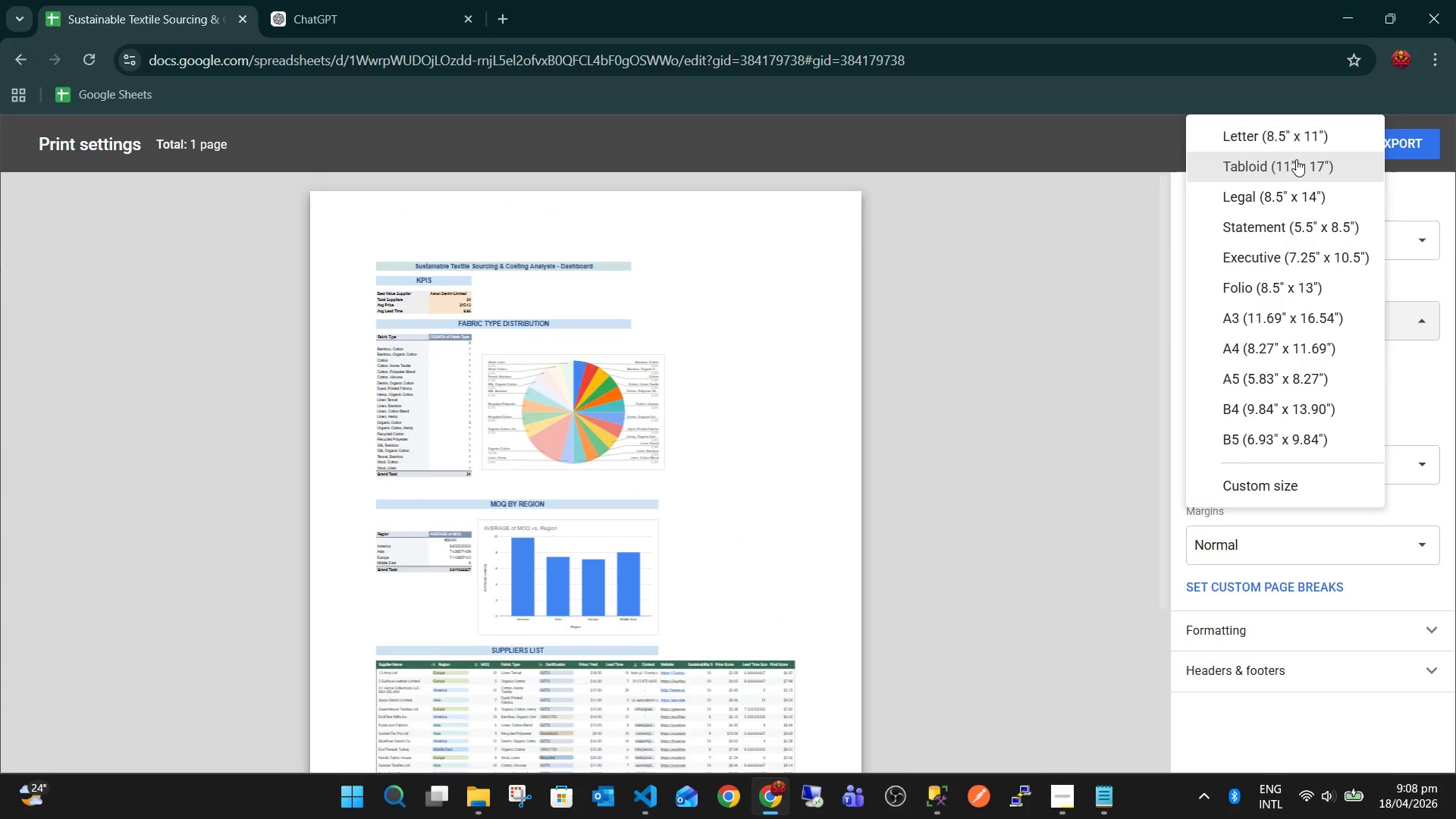 
left_click([1295, 143])
 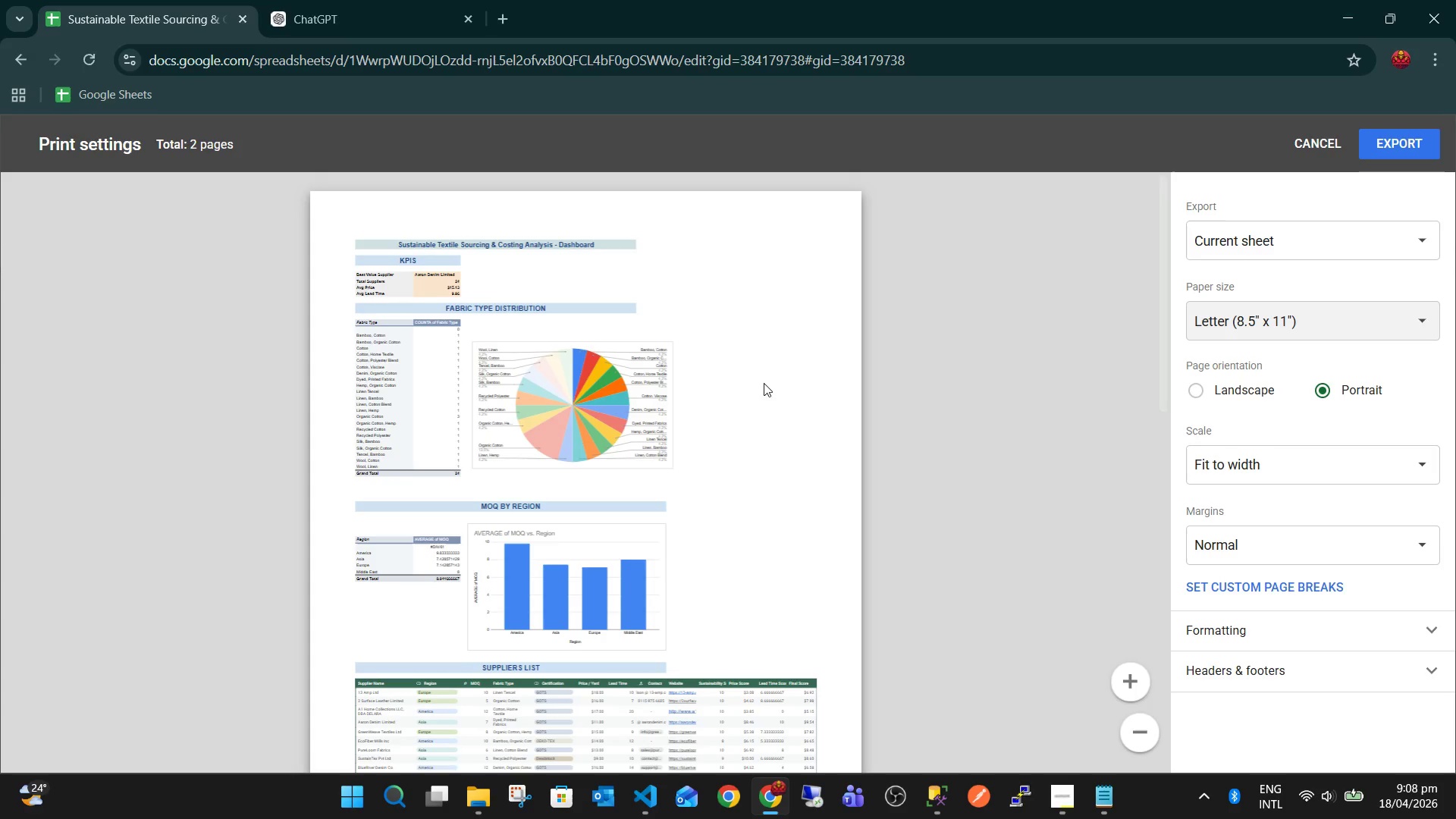 
scroll: coordinate [726, 376], scroll_direction: down, amount: 5.0
 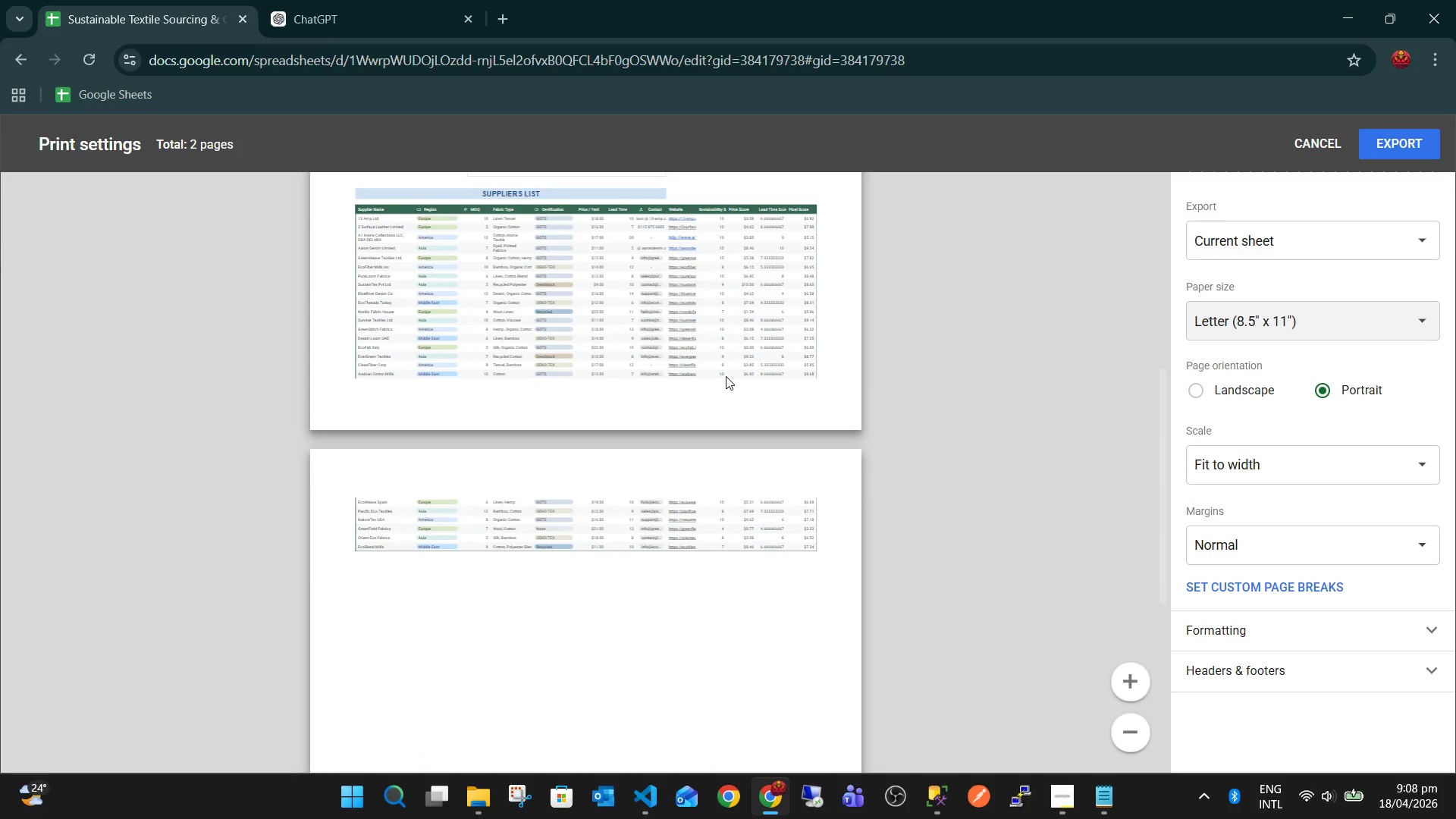 
scroll: coordinate [726, 376], scroll_direction: up, amount: 9.0
 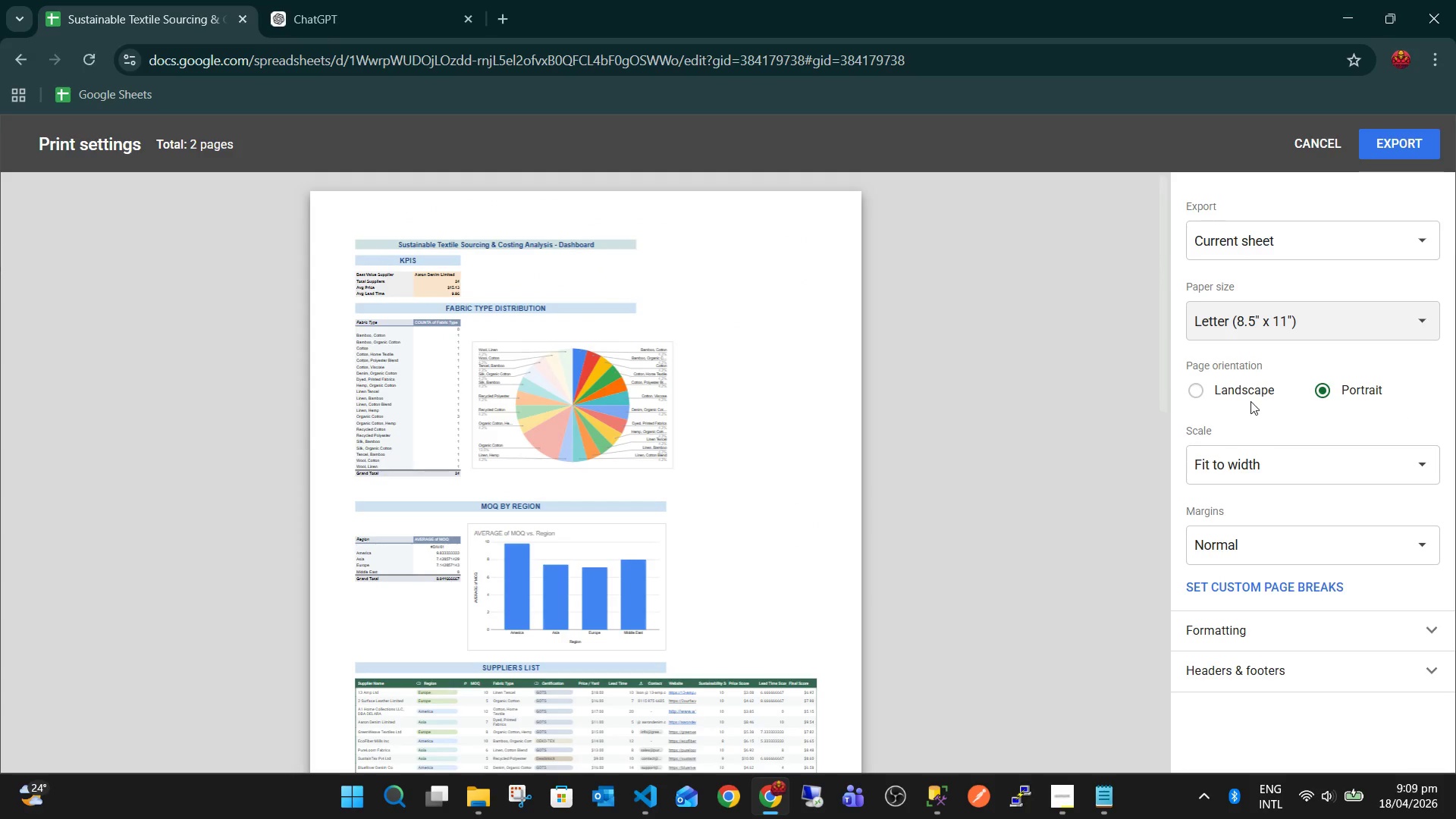 
left_click([1243, 394])
 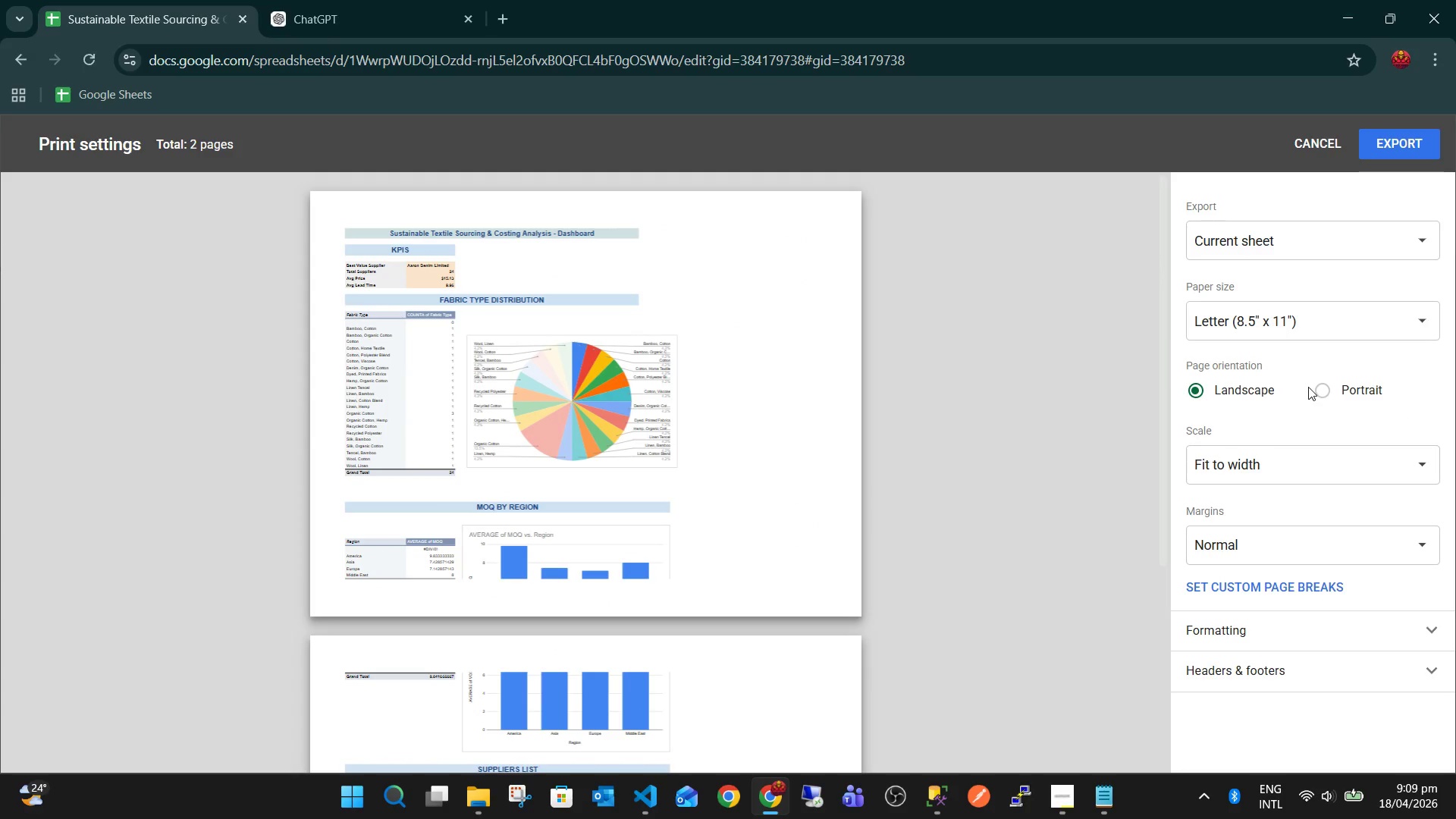 
left_click([1375, 316])
 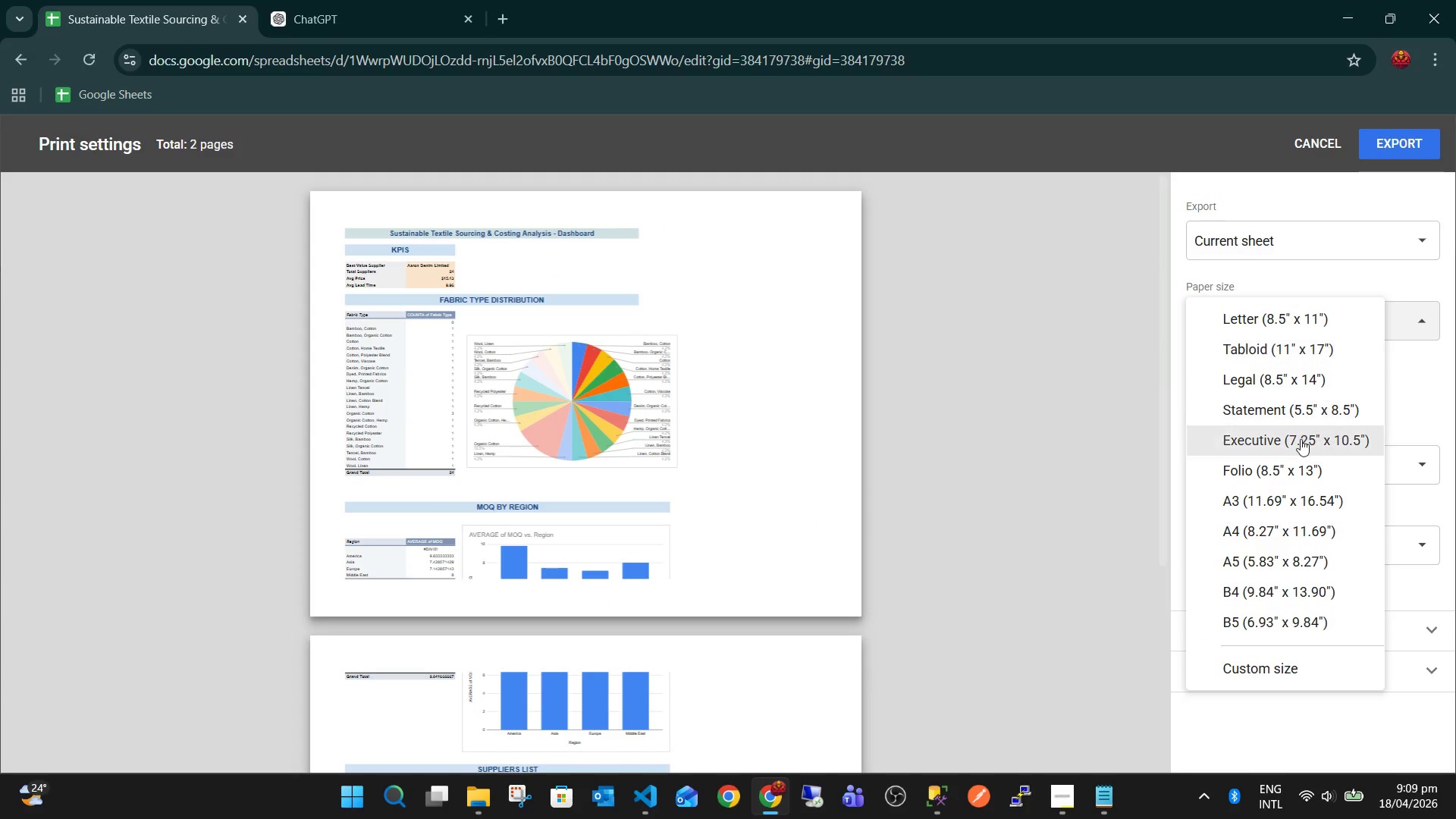 
left_click([1300, 441])
 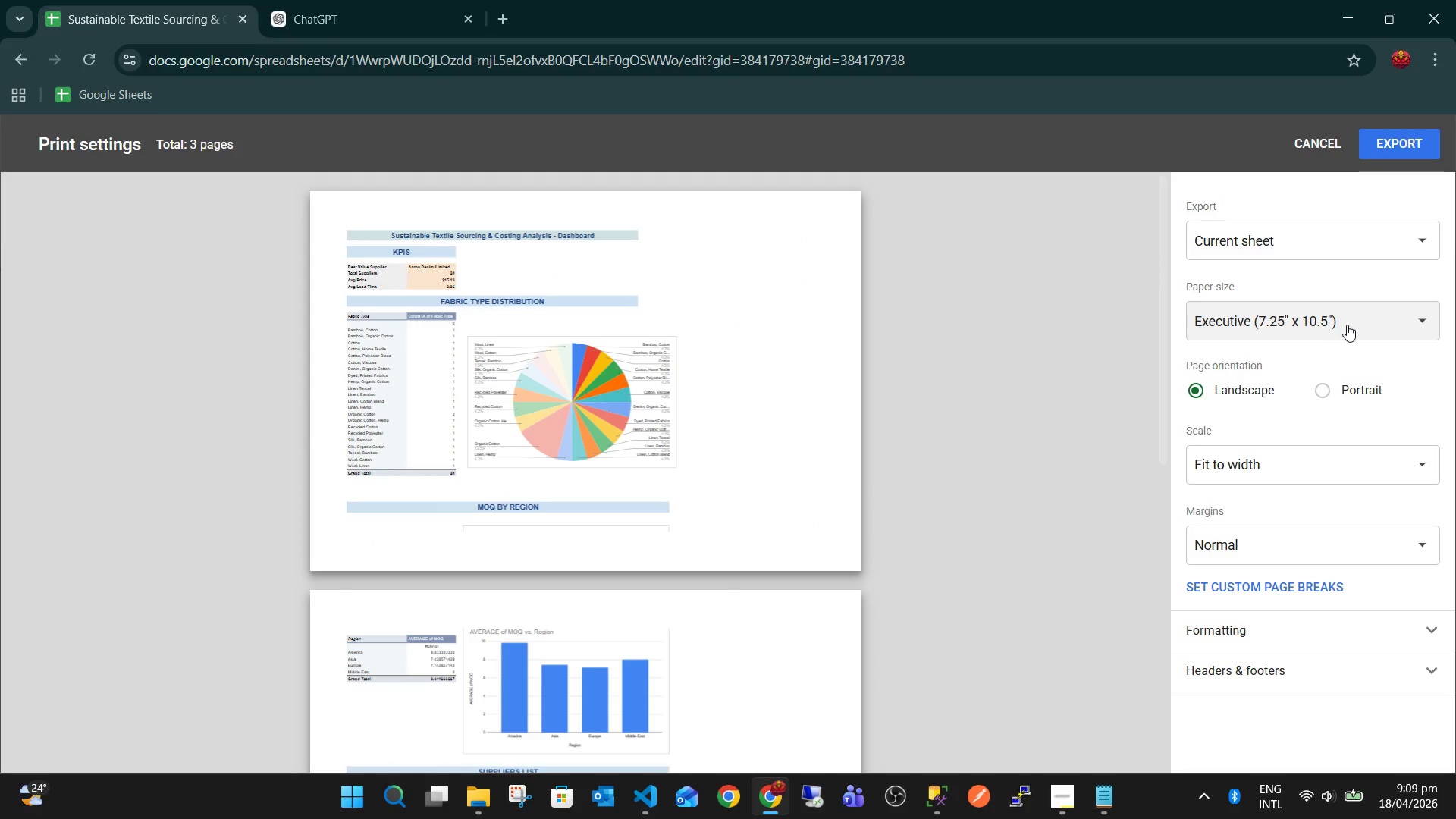 
left_click([1349, 317])
 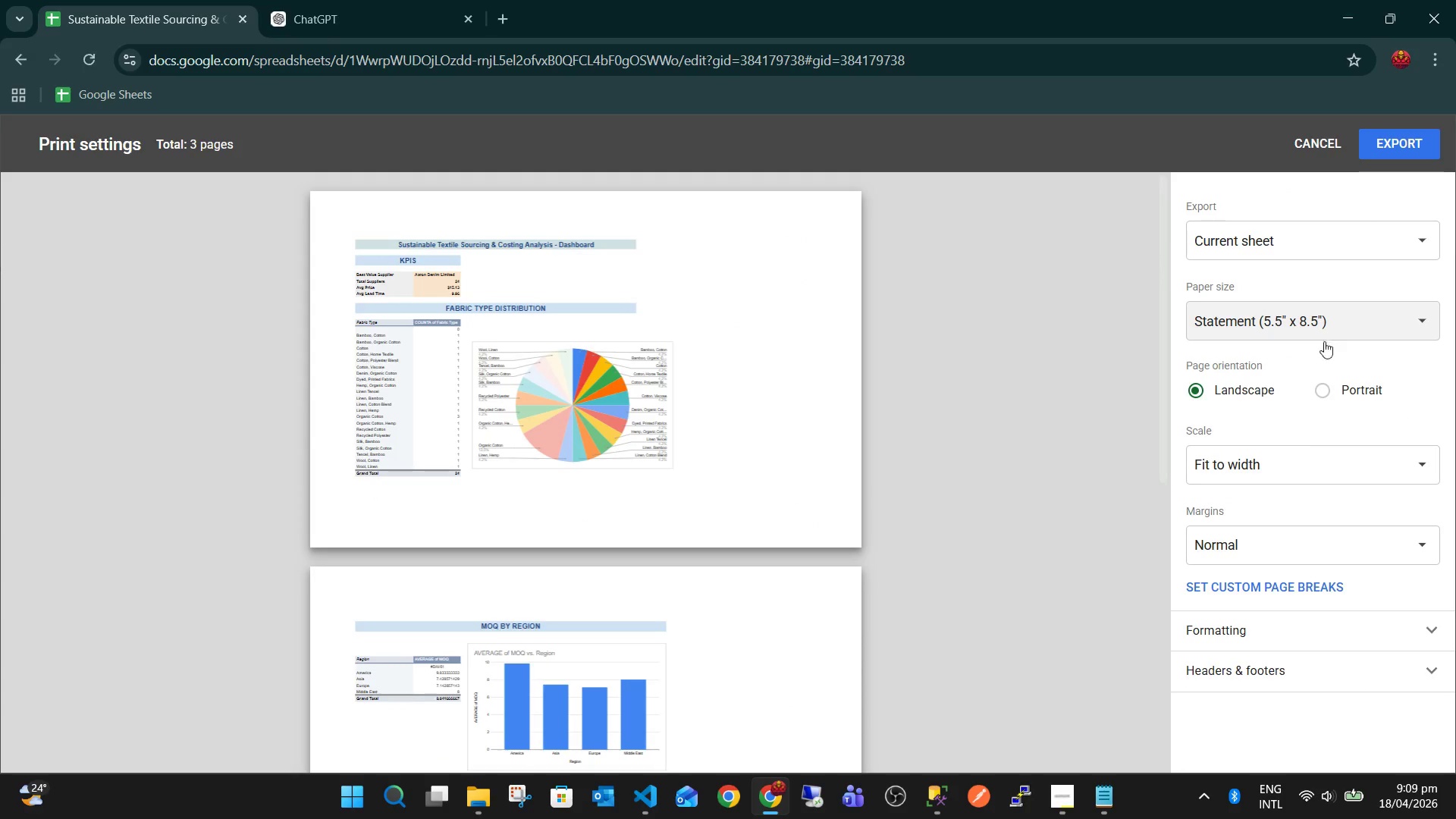 
scroll: coordinate [783, 449], scroll_direction: down, amount: 6.0
 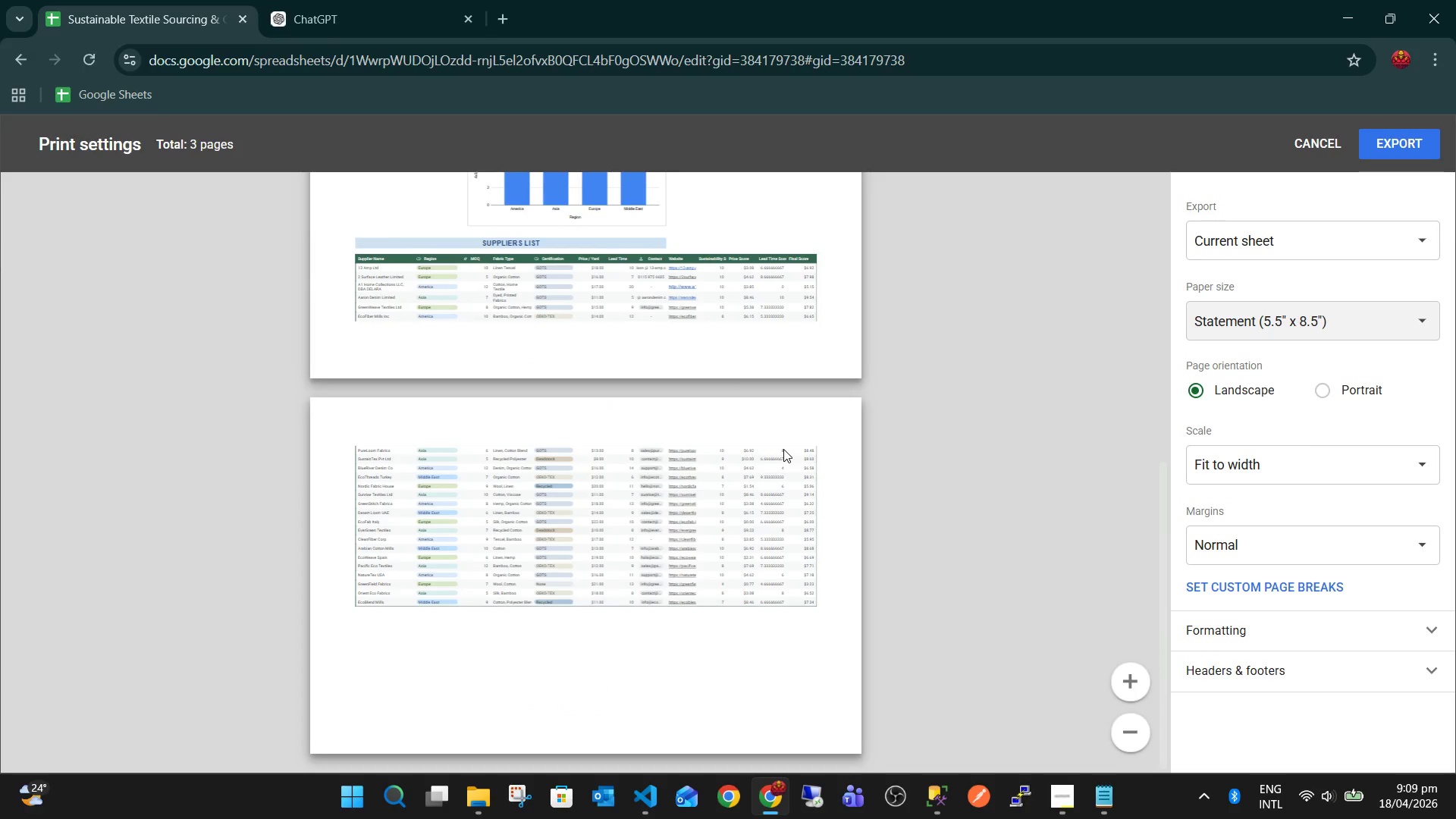 
scroll: coordinate [783, 449], scroll_direction: up, amount: 3.0
 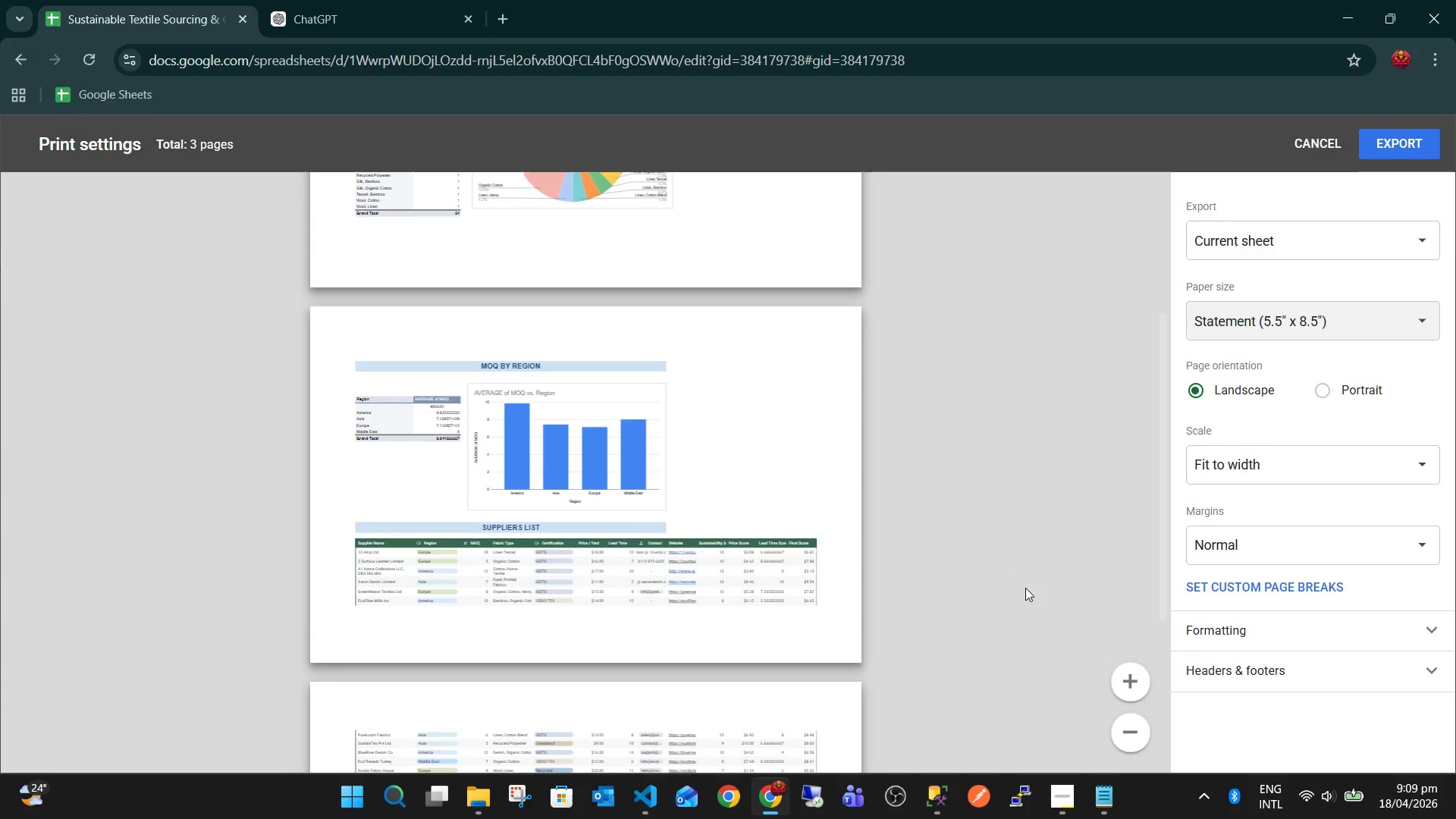 
left_click([765, 511])
 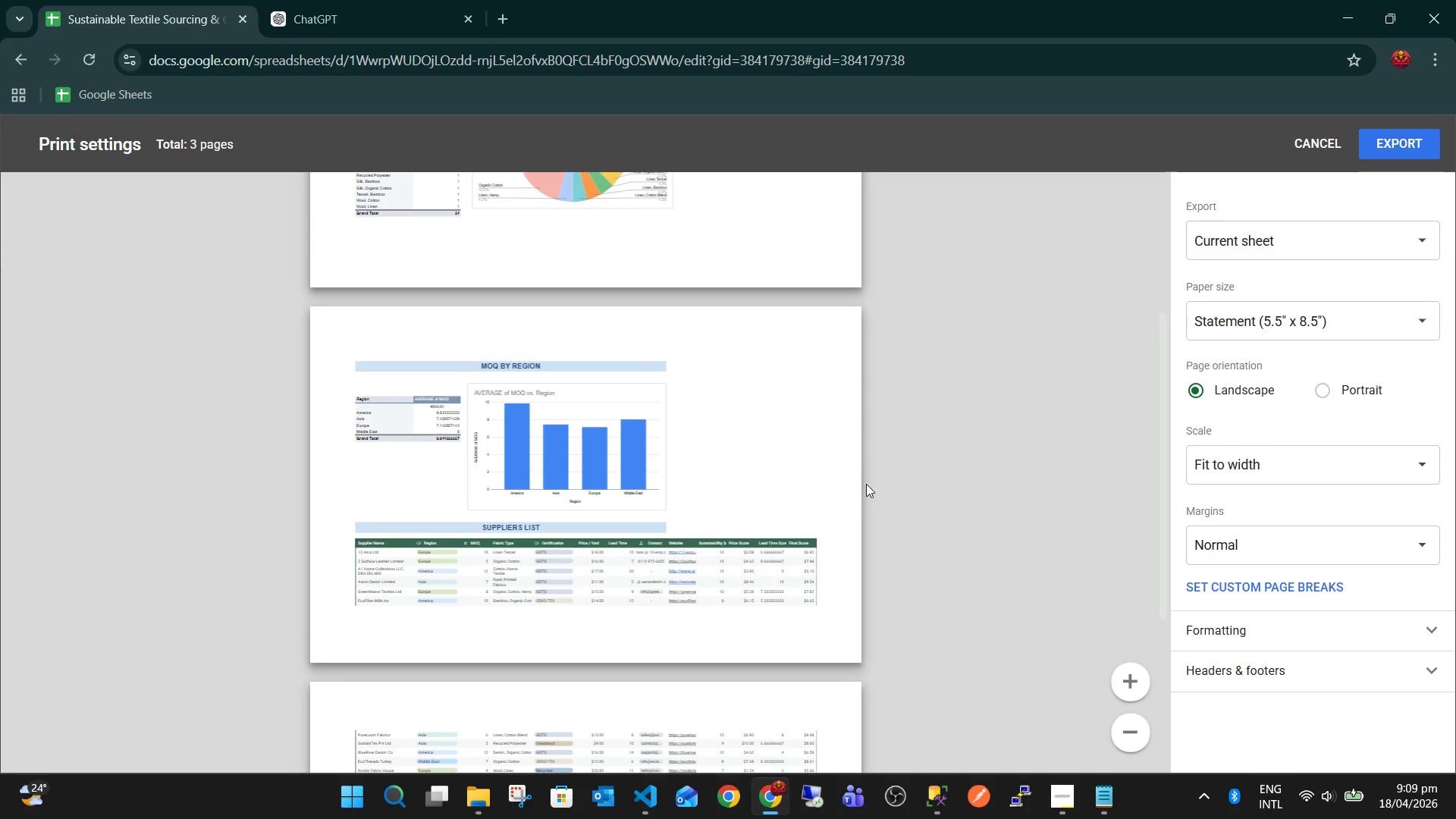 
scroll: coordinate [866, 483], scroll_direction: up, amount: 4.0
 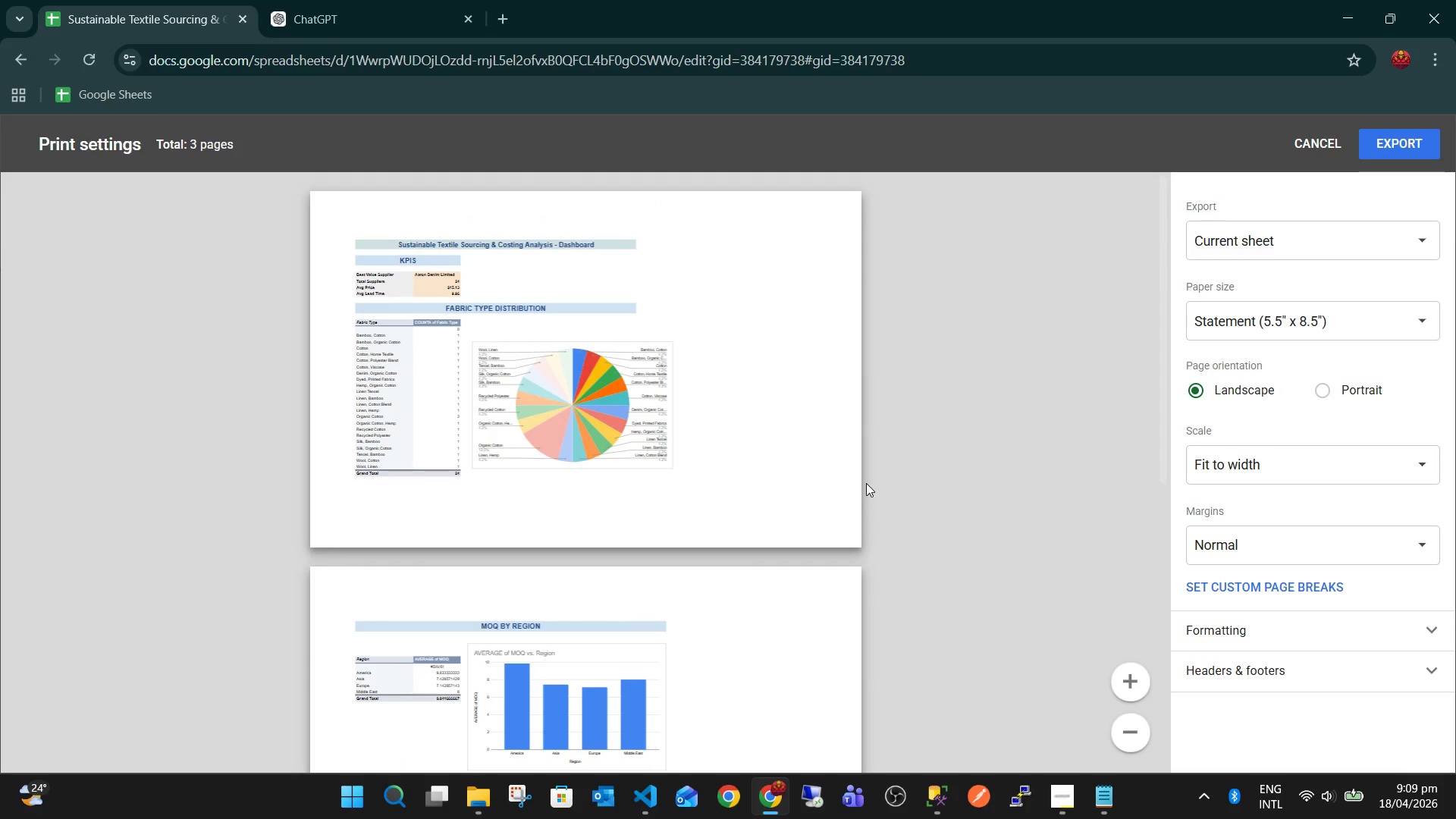 
scroll: coordinate [866, 483], scroll_direction: down, amount: 5.0
 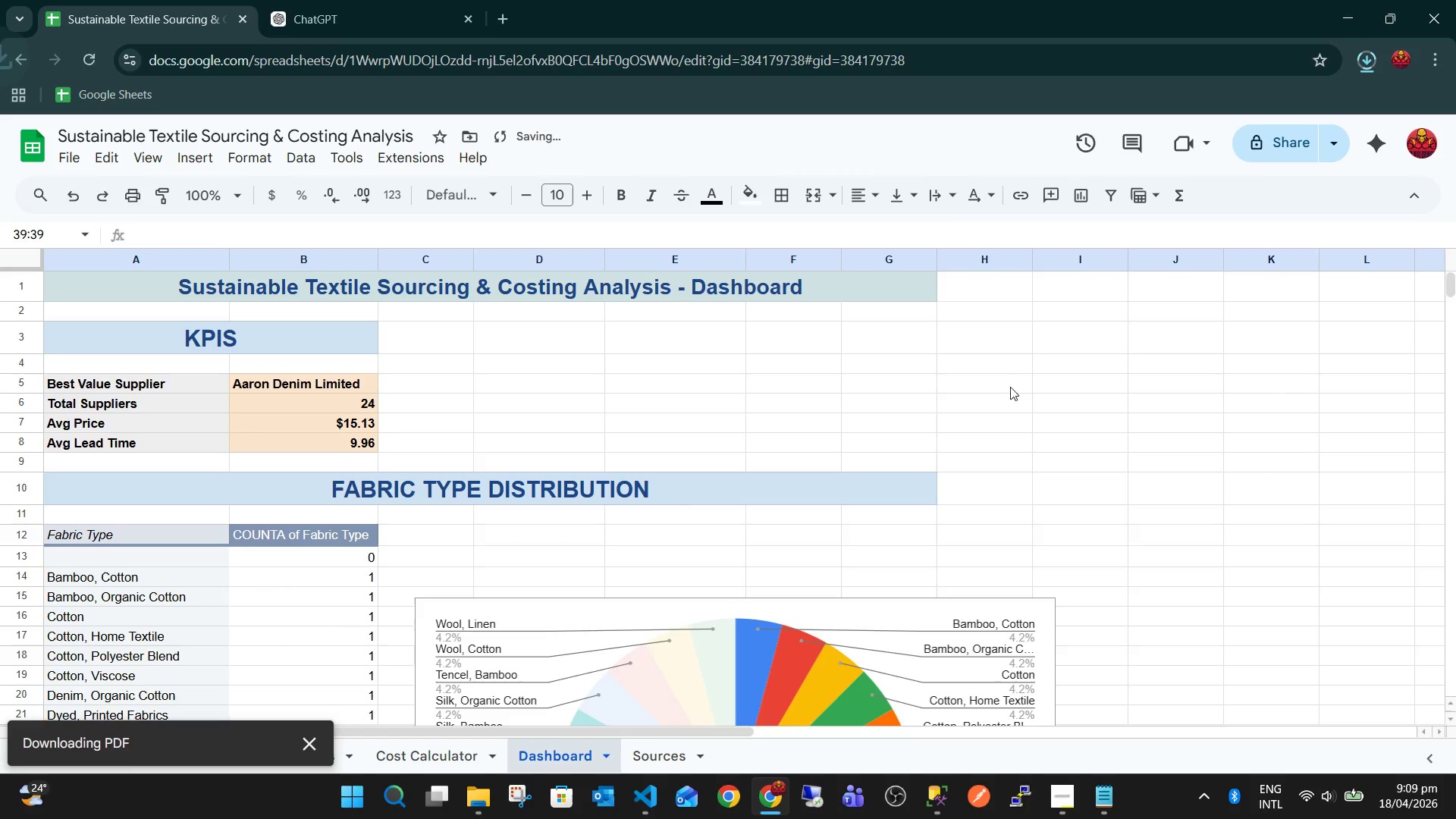 
wait(6.45)
 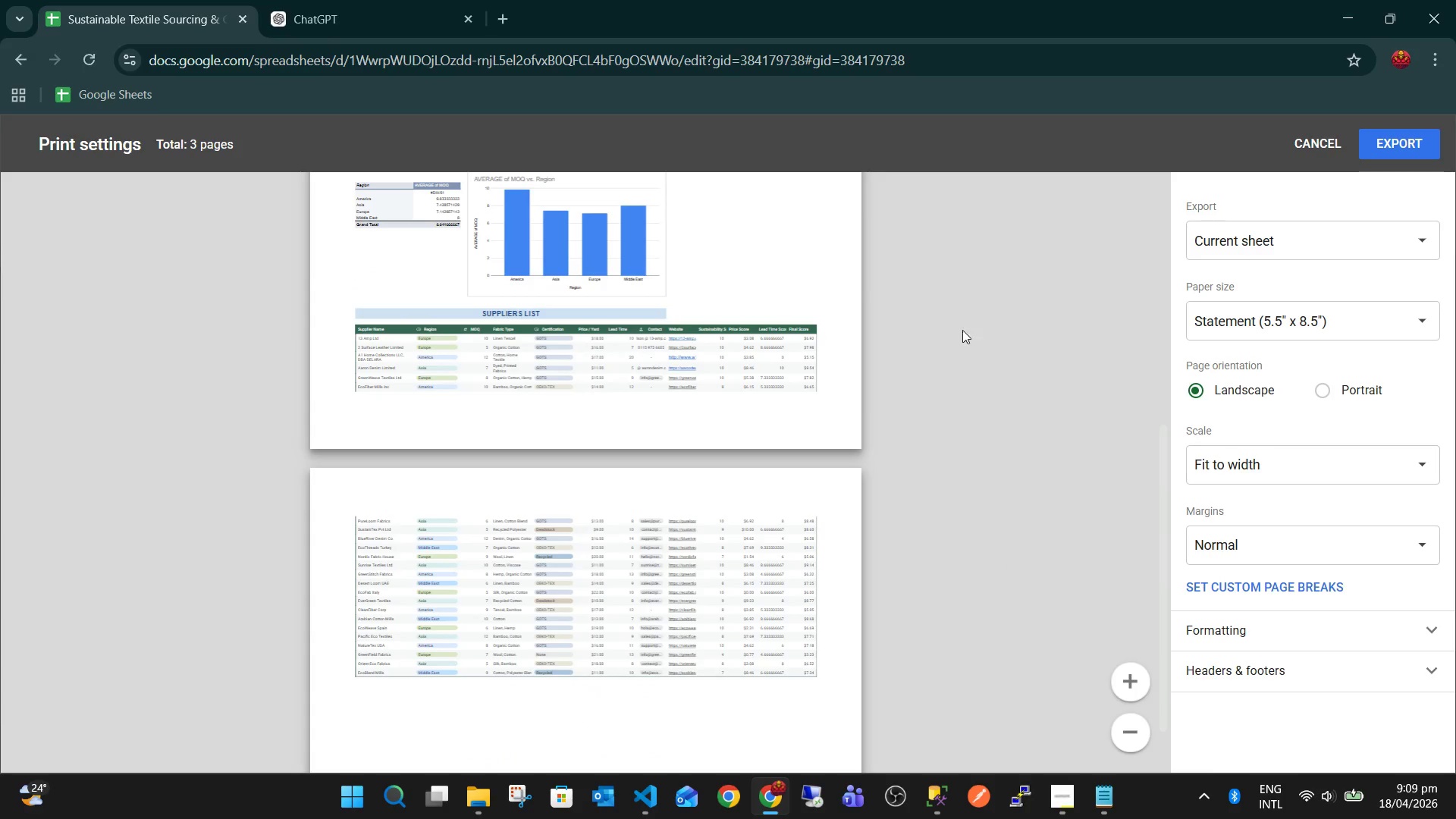 
left_click([1283, 293])
 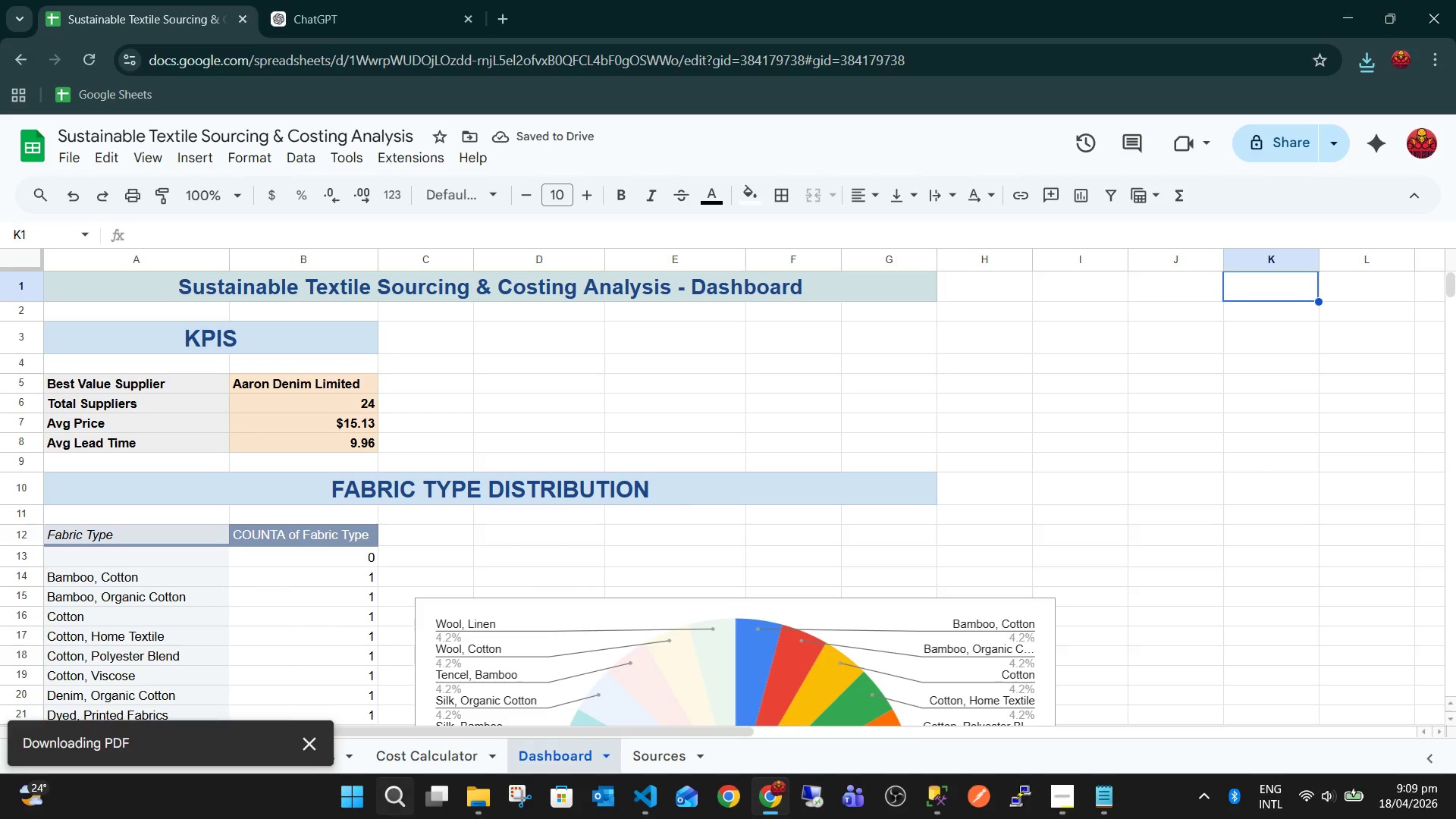 
left_click([476, 800])
 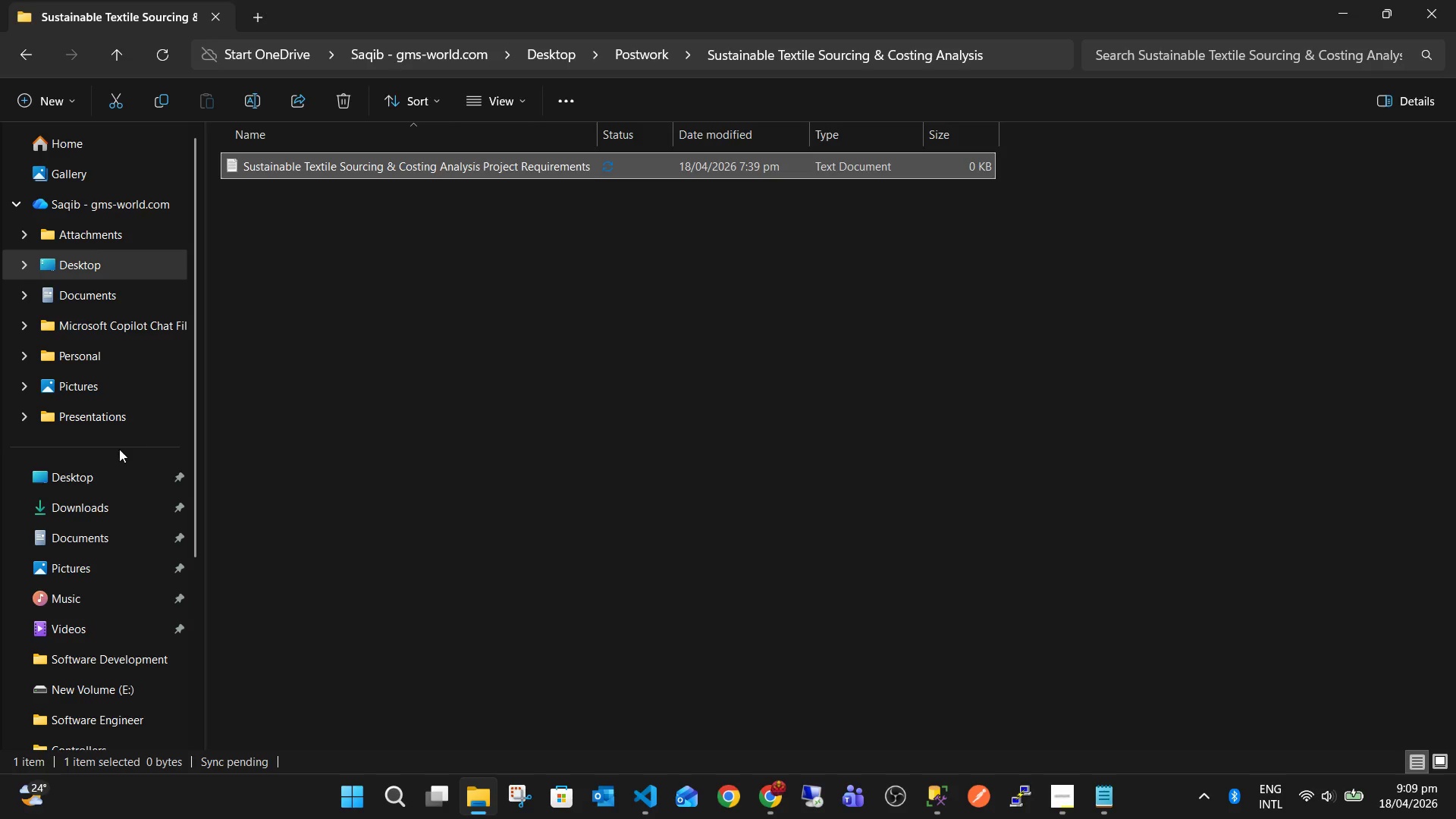 
left_click([100, 507])
 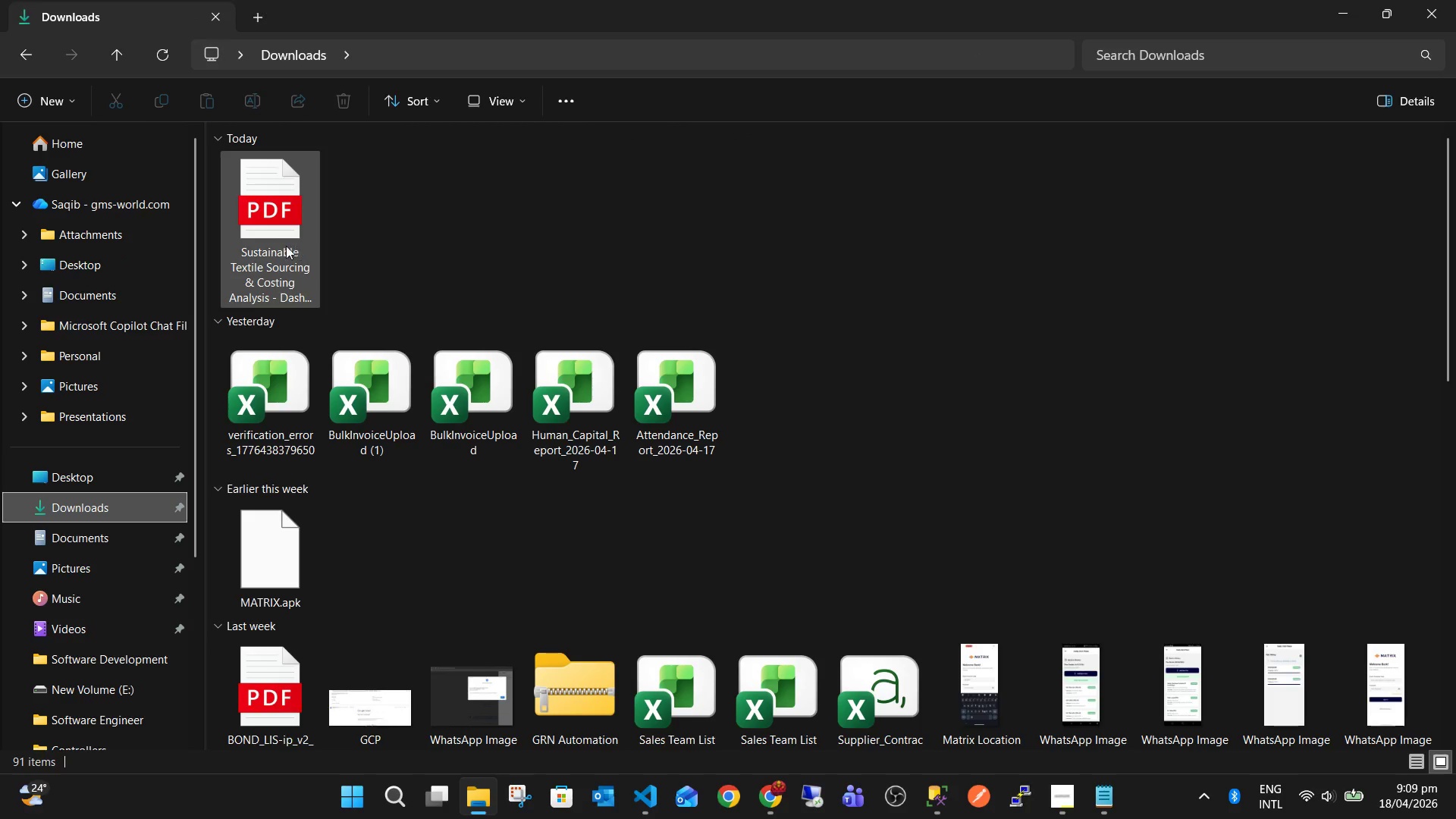 
left_click([275, 247])
 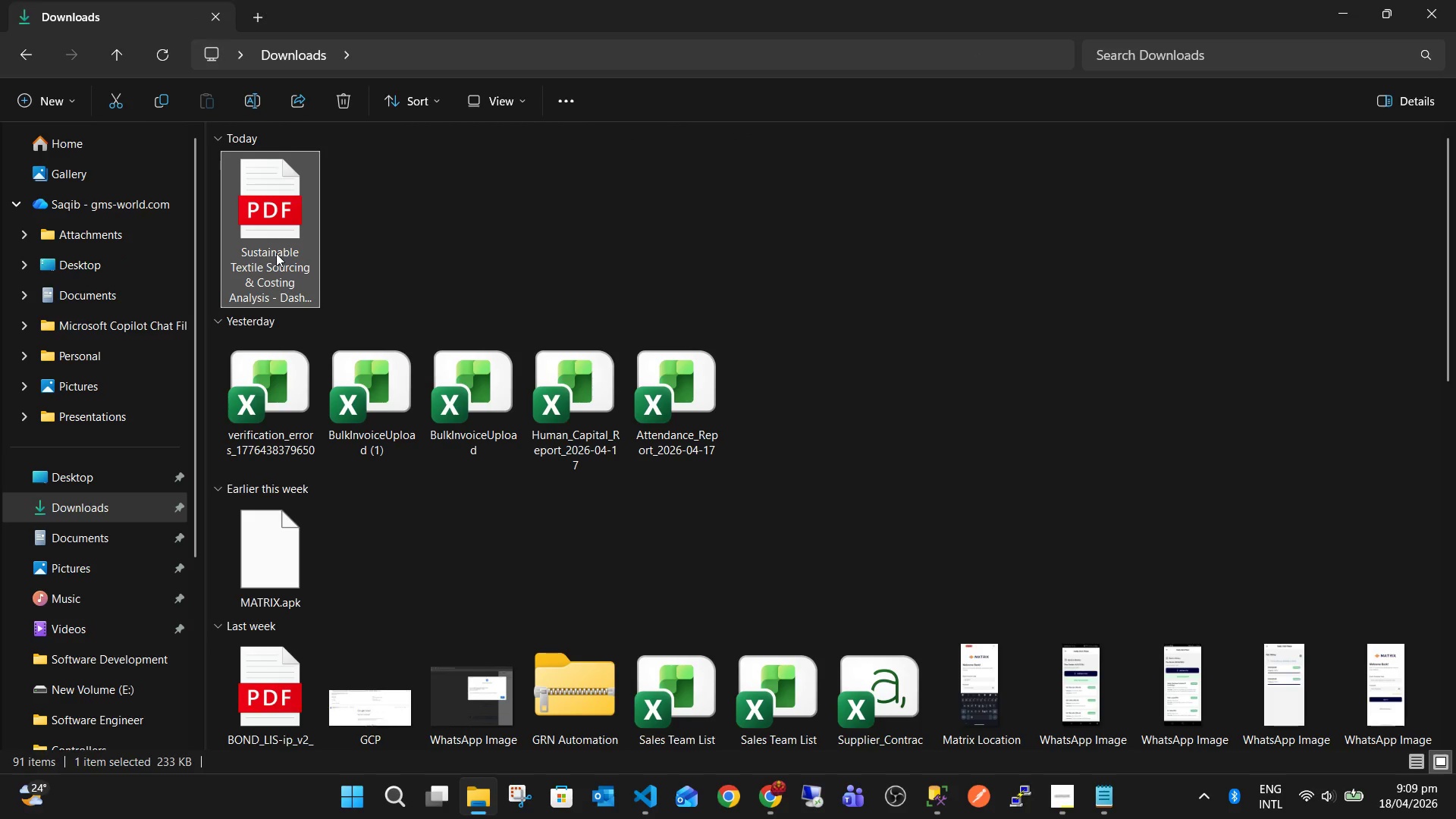 
key(Control+X)
 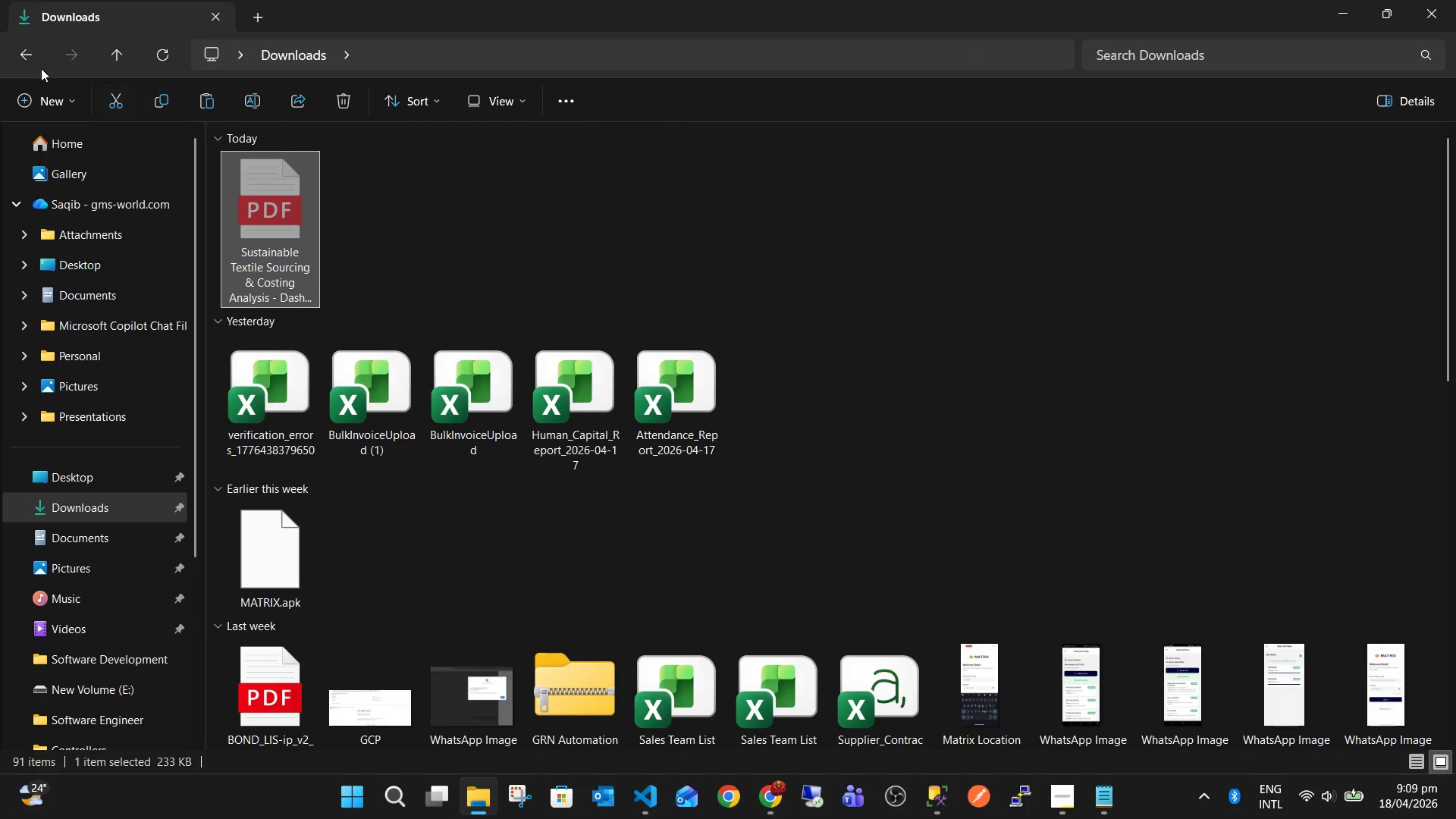 
left_click([14, 63])
 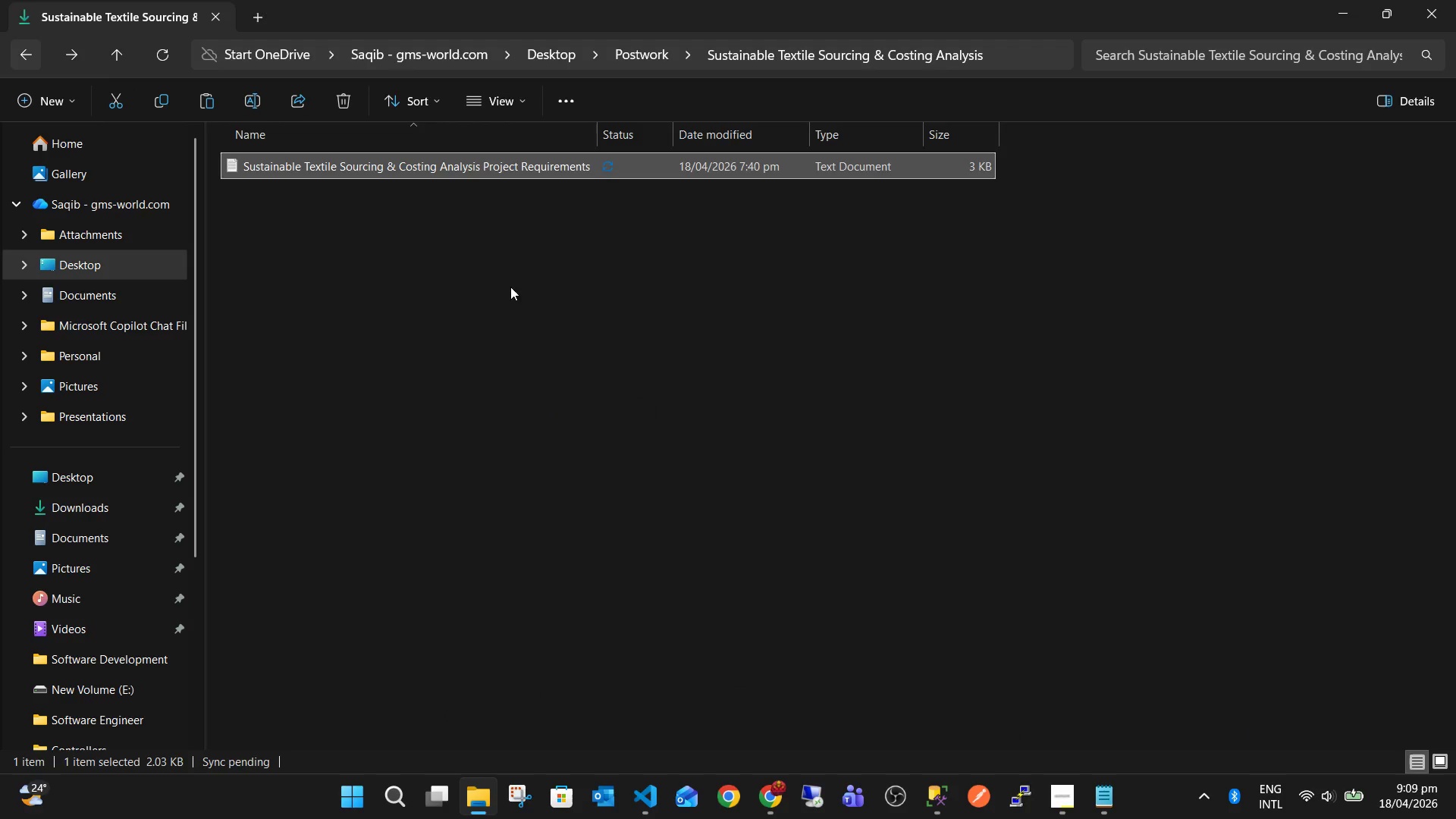 
left_click([532, 304])
 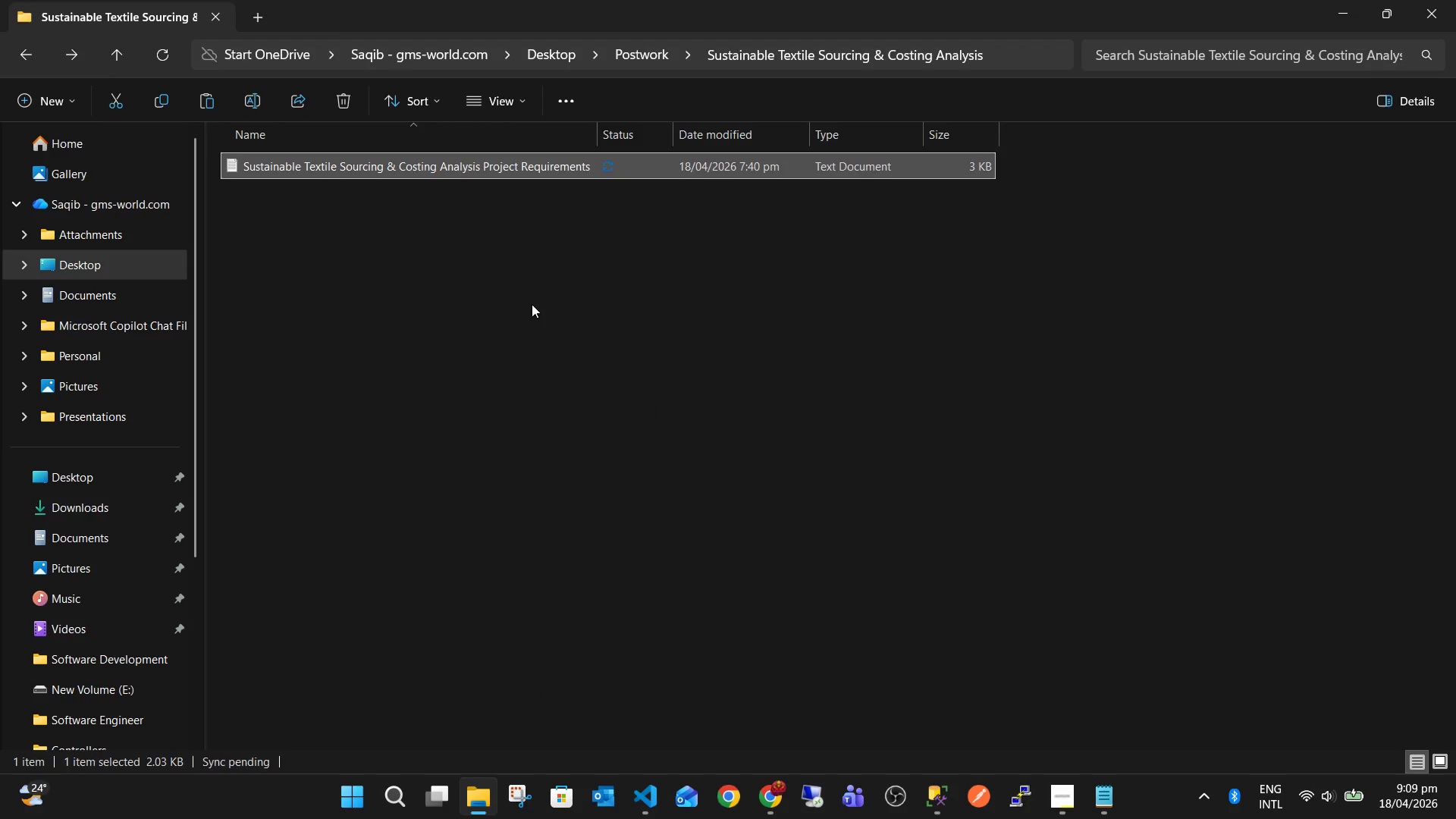 
key(Control+ControlLeft)
 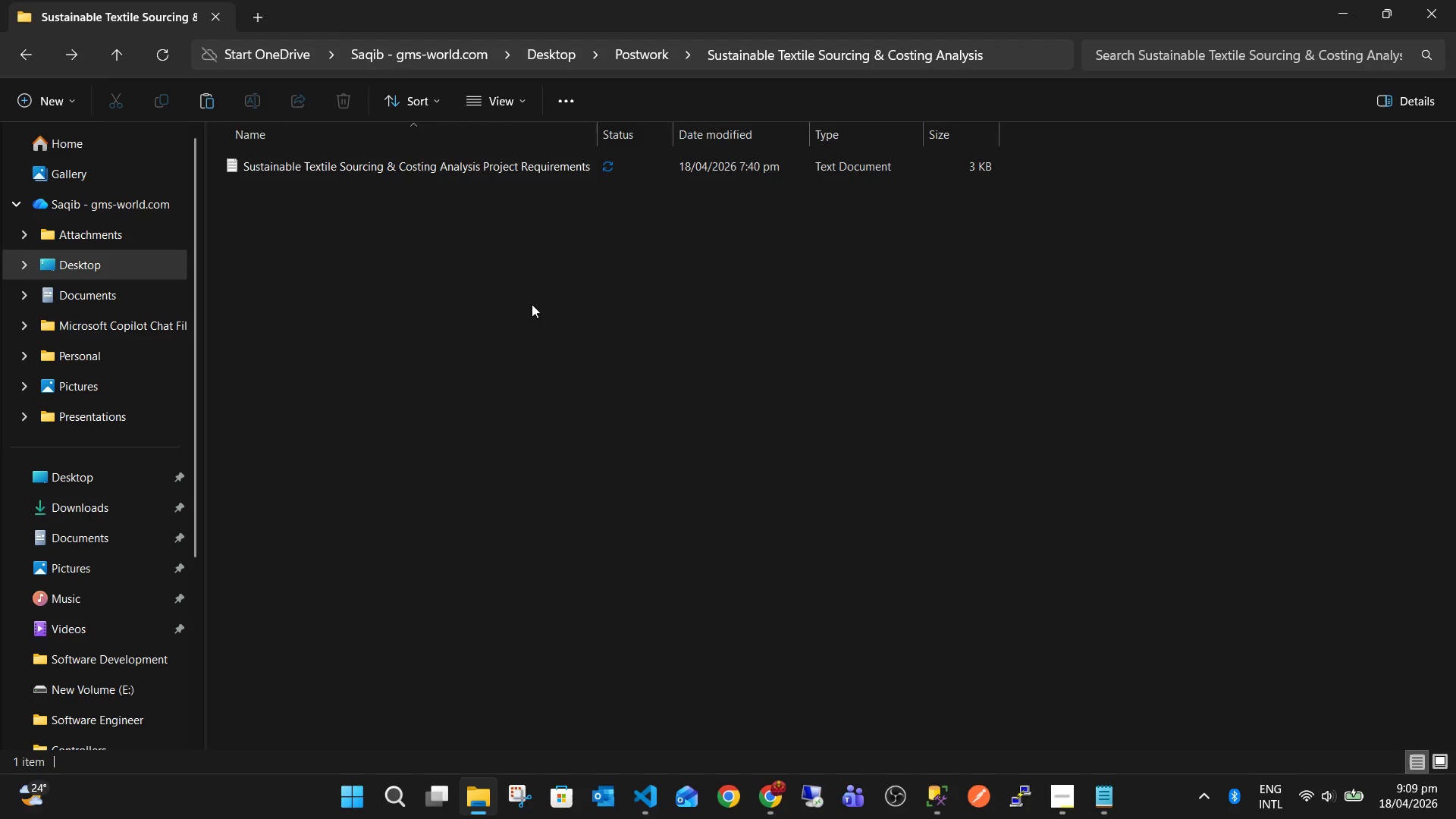 
key(Control+V)
 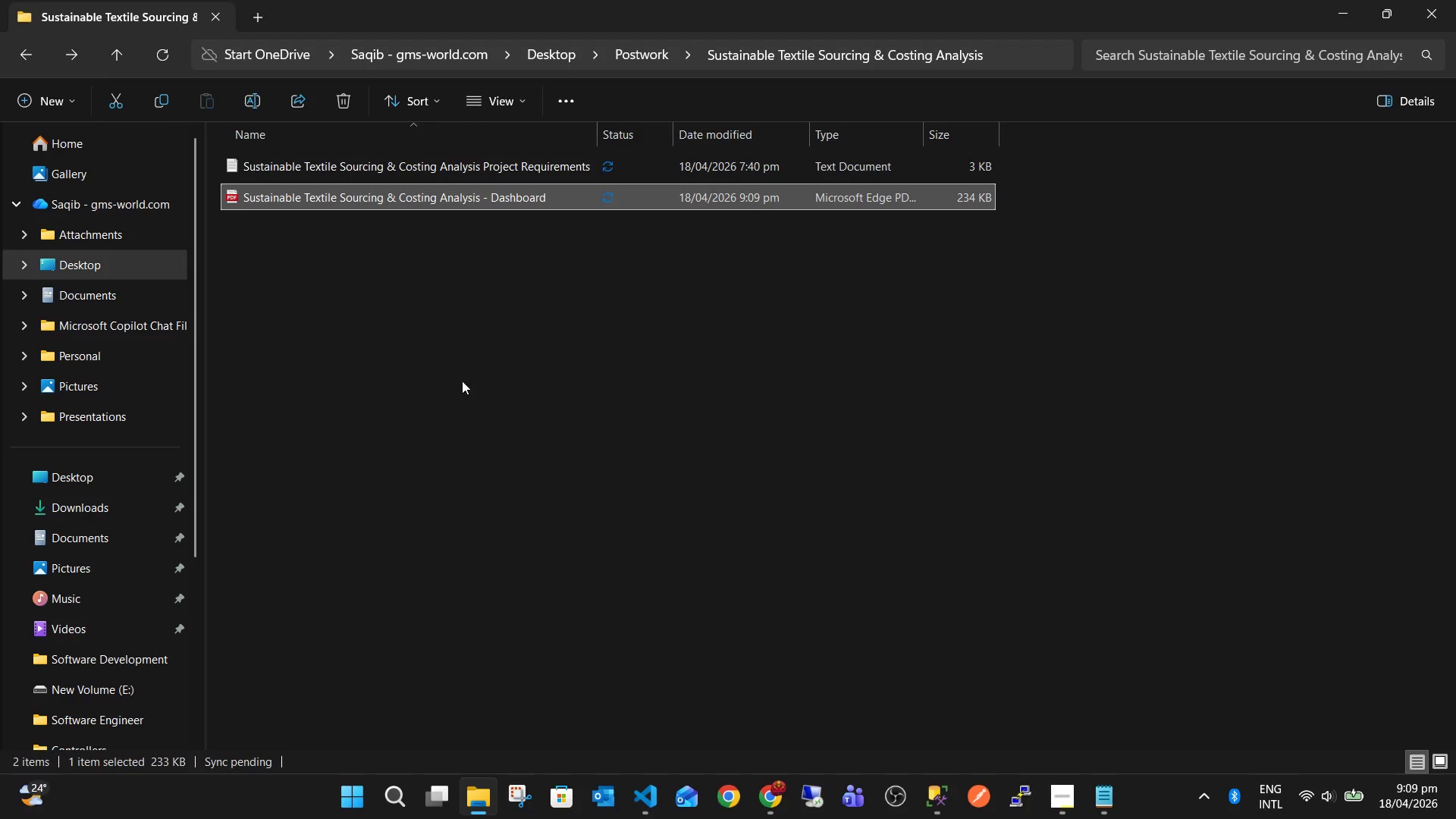 
left_click([553, 375])
 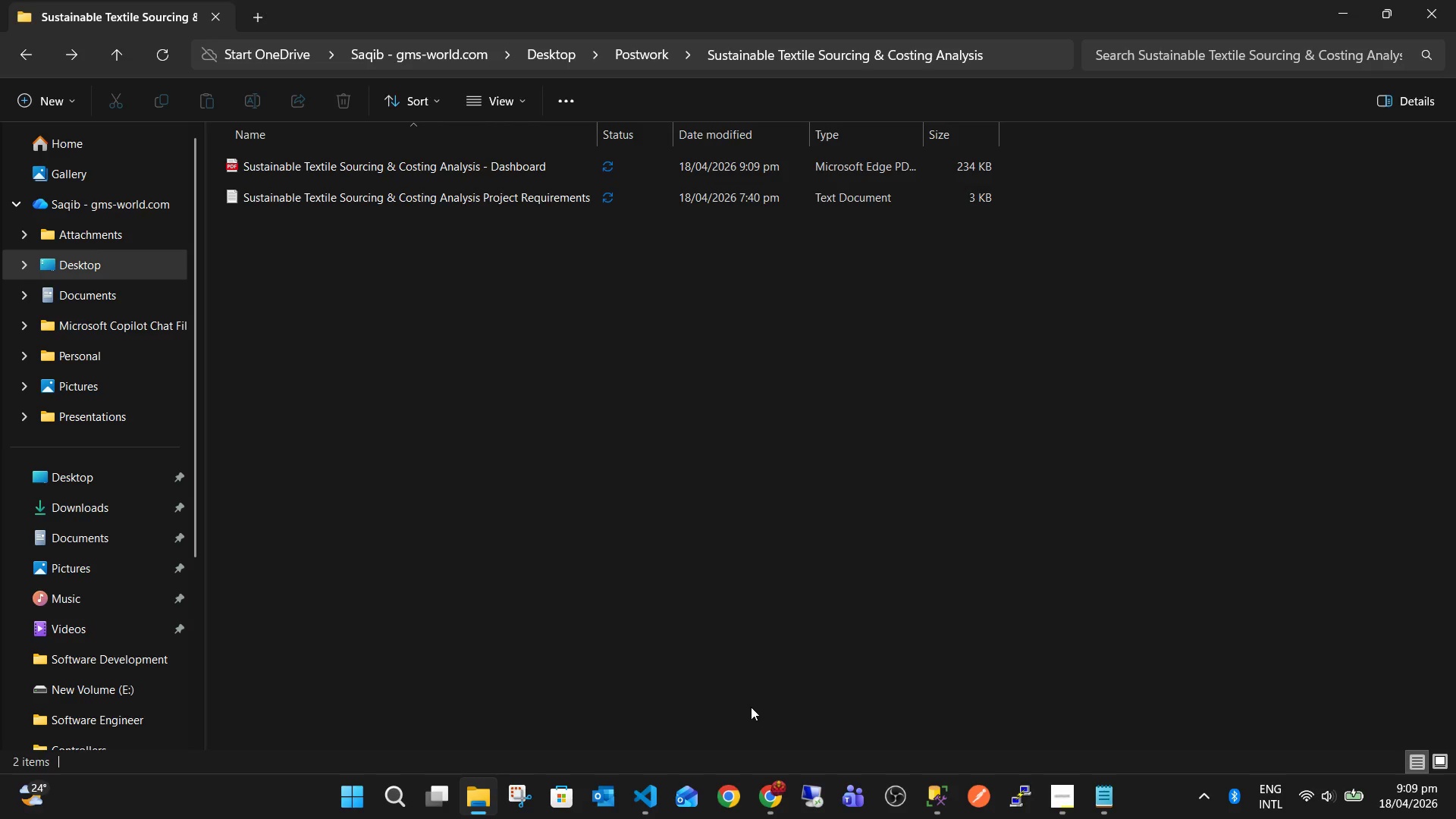 
left_click([776, 796])
 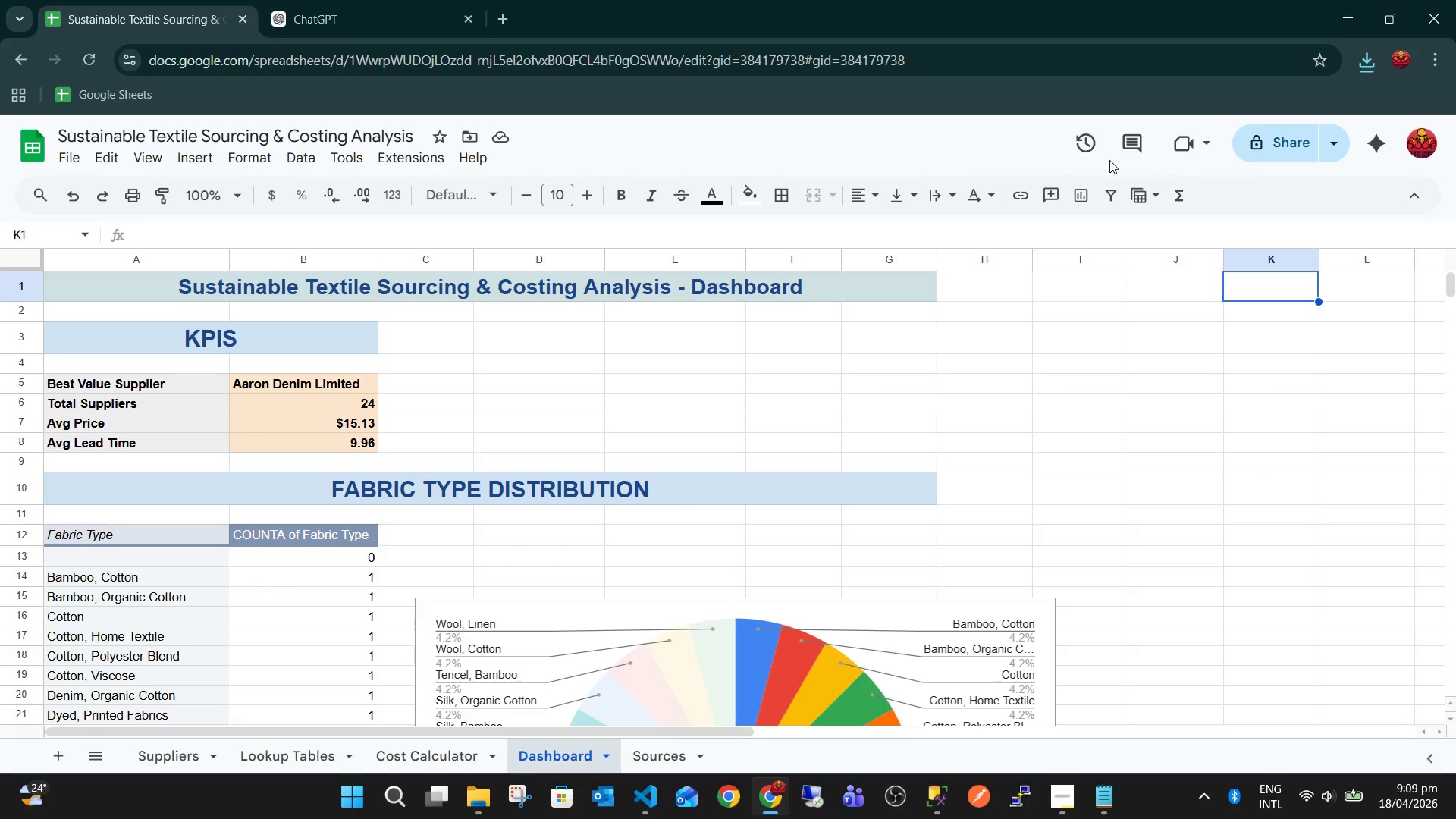 
left_click([1282, 140])
 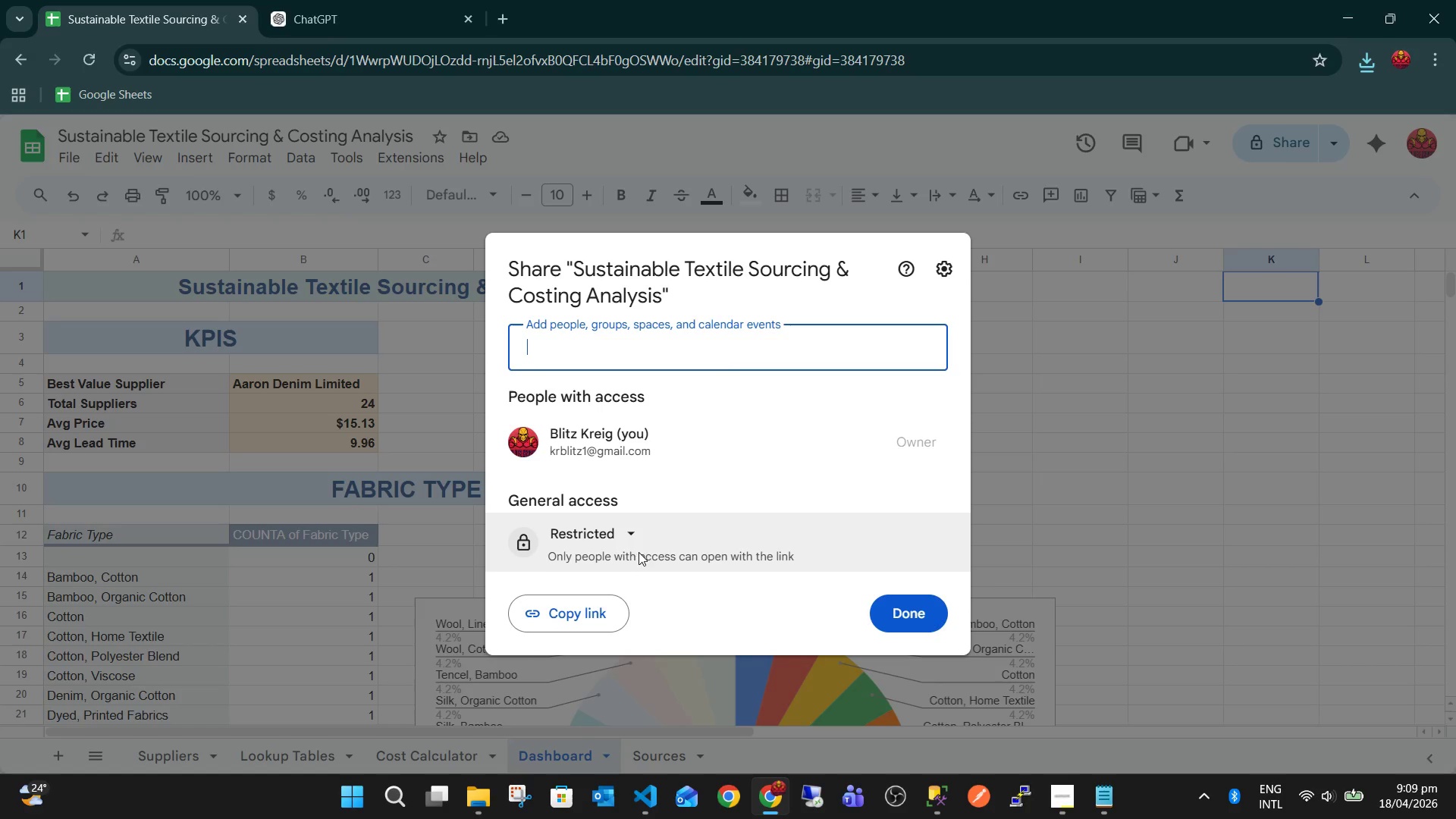 
left_click([626, 538])
 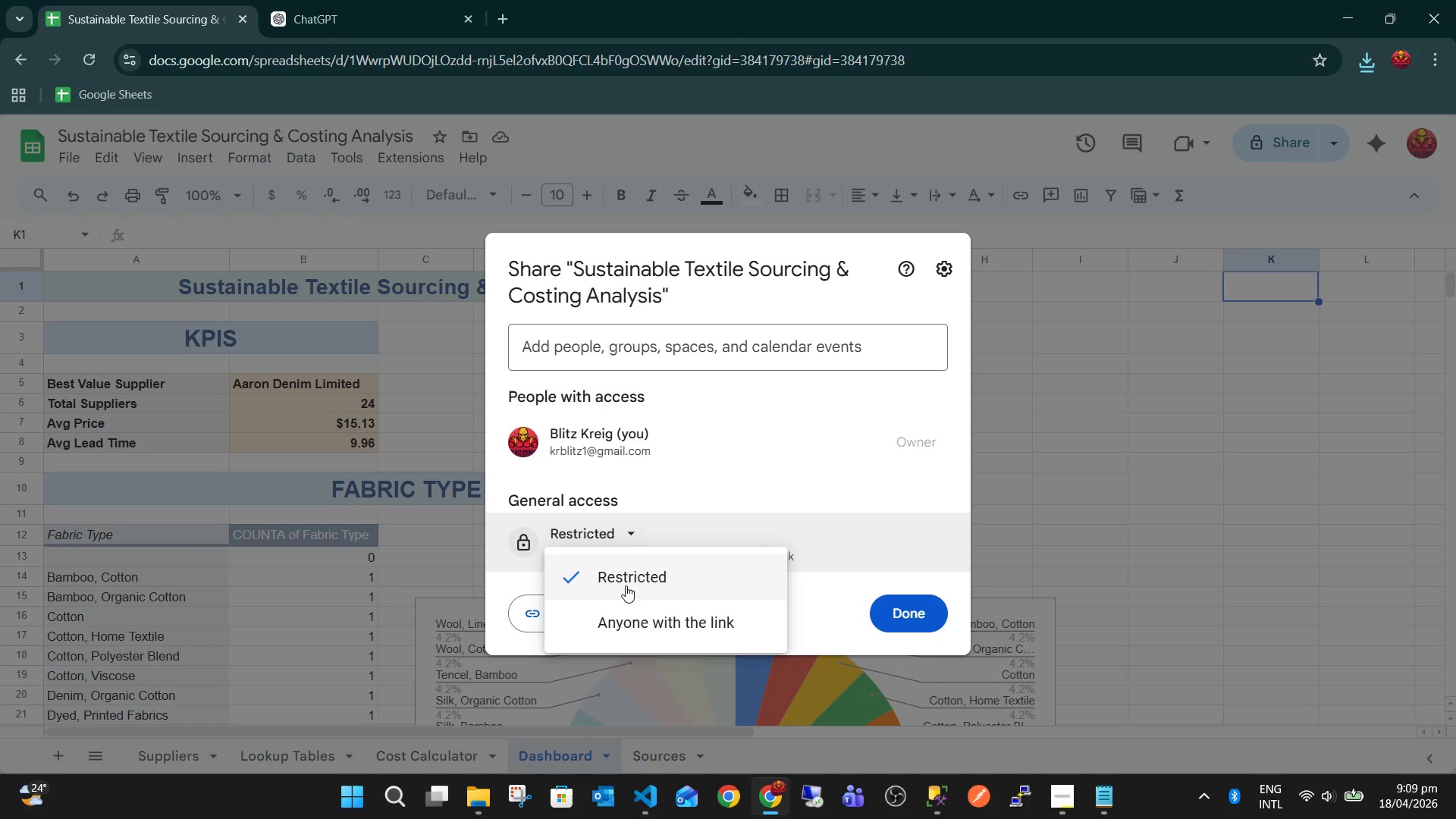 
left_click([640, 618])
 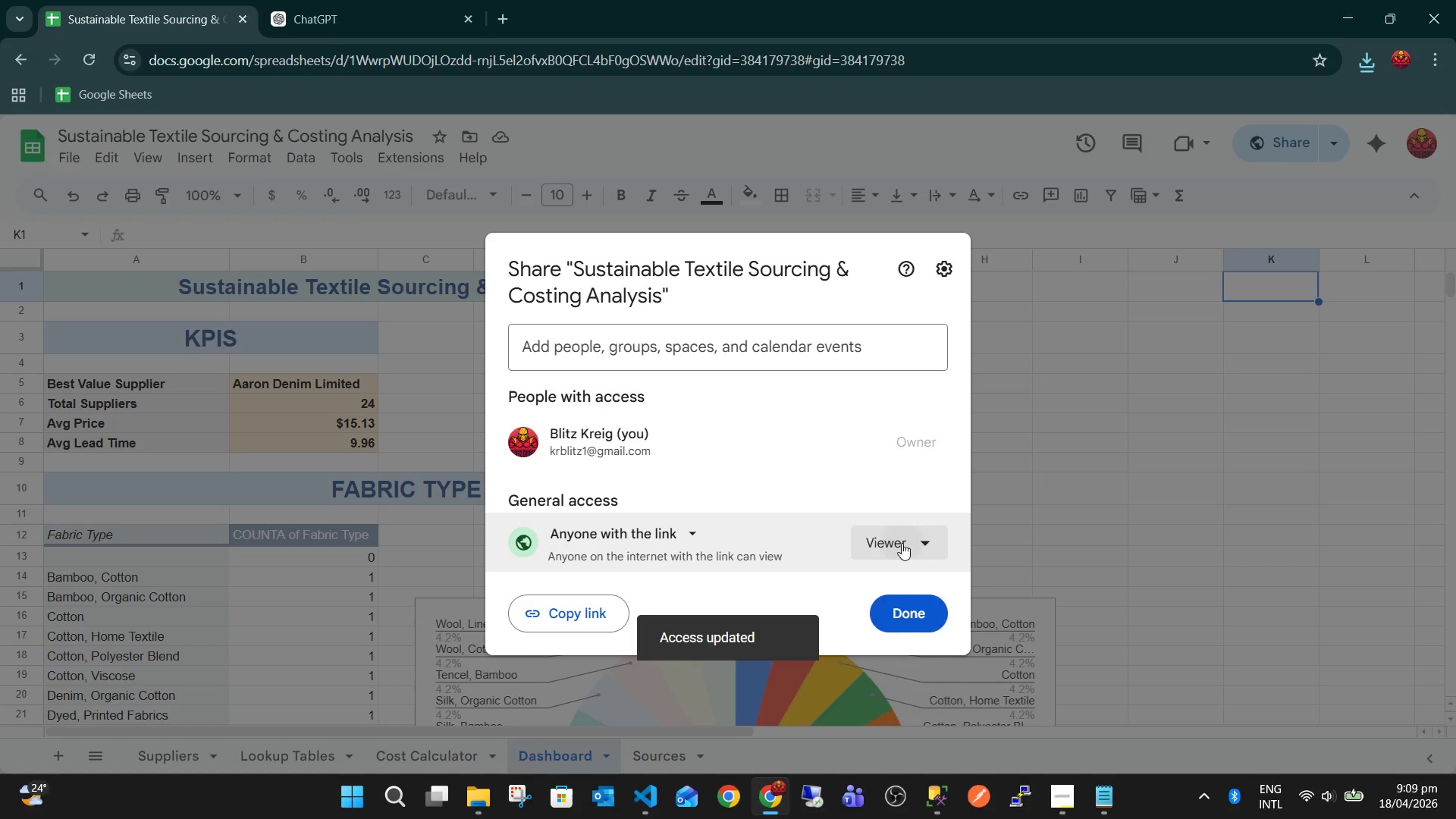 
left_click([848, 706])
 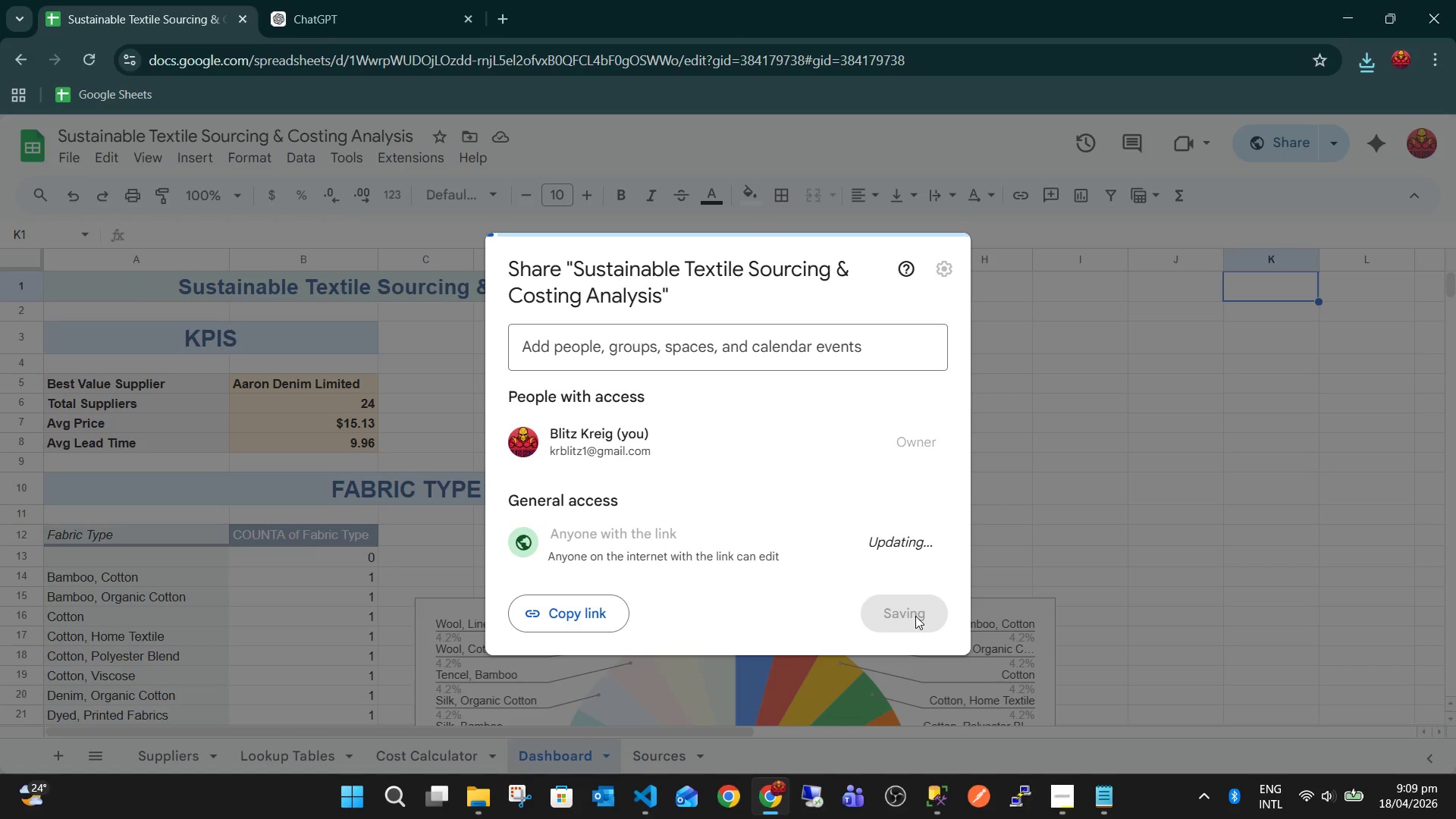 
left_click([915, 616])
 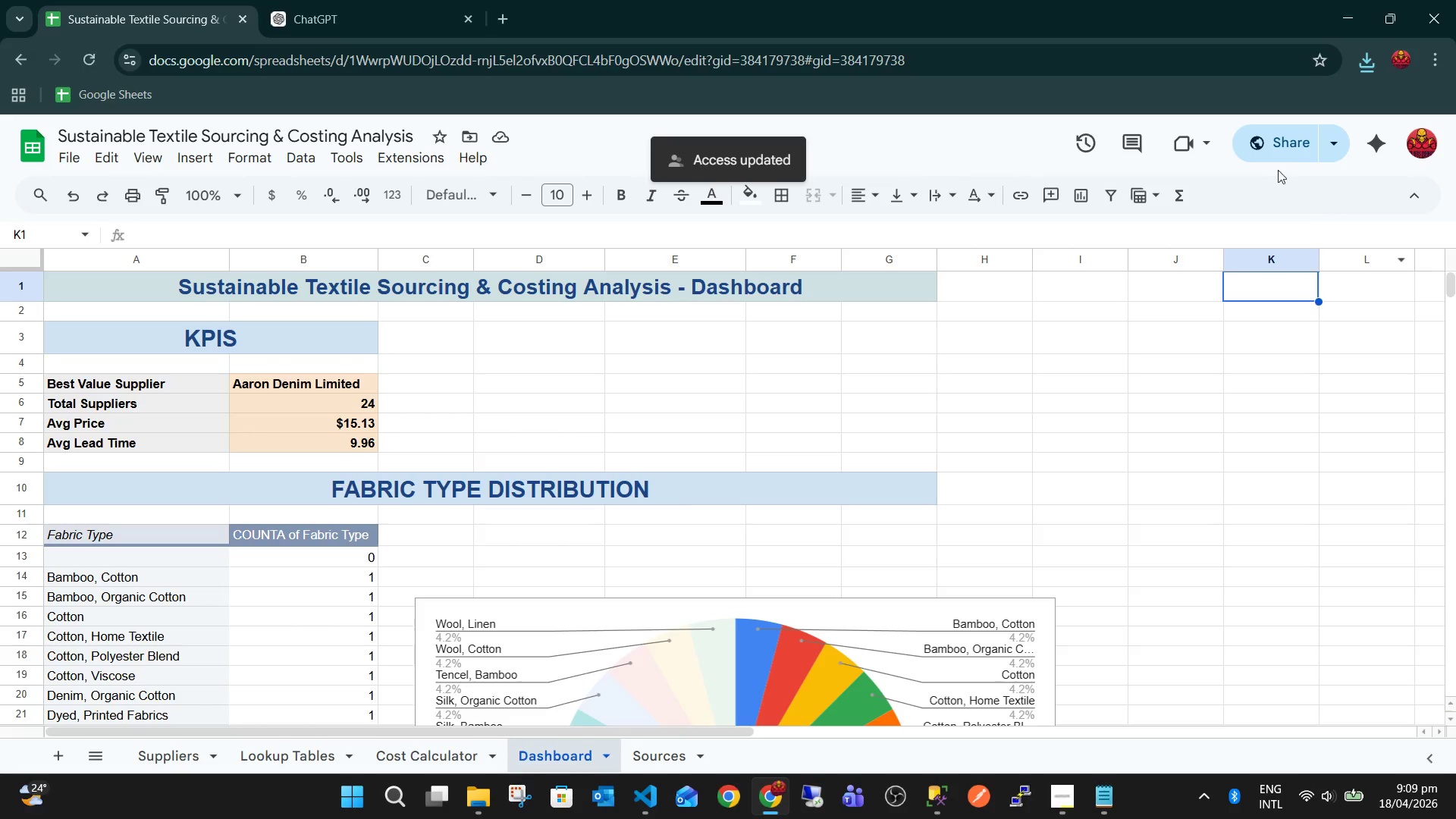 
left_click([1276, 146])
 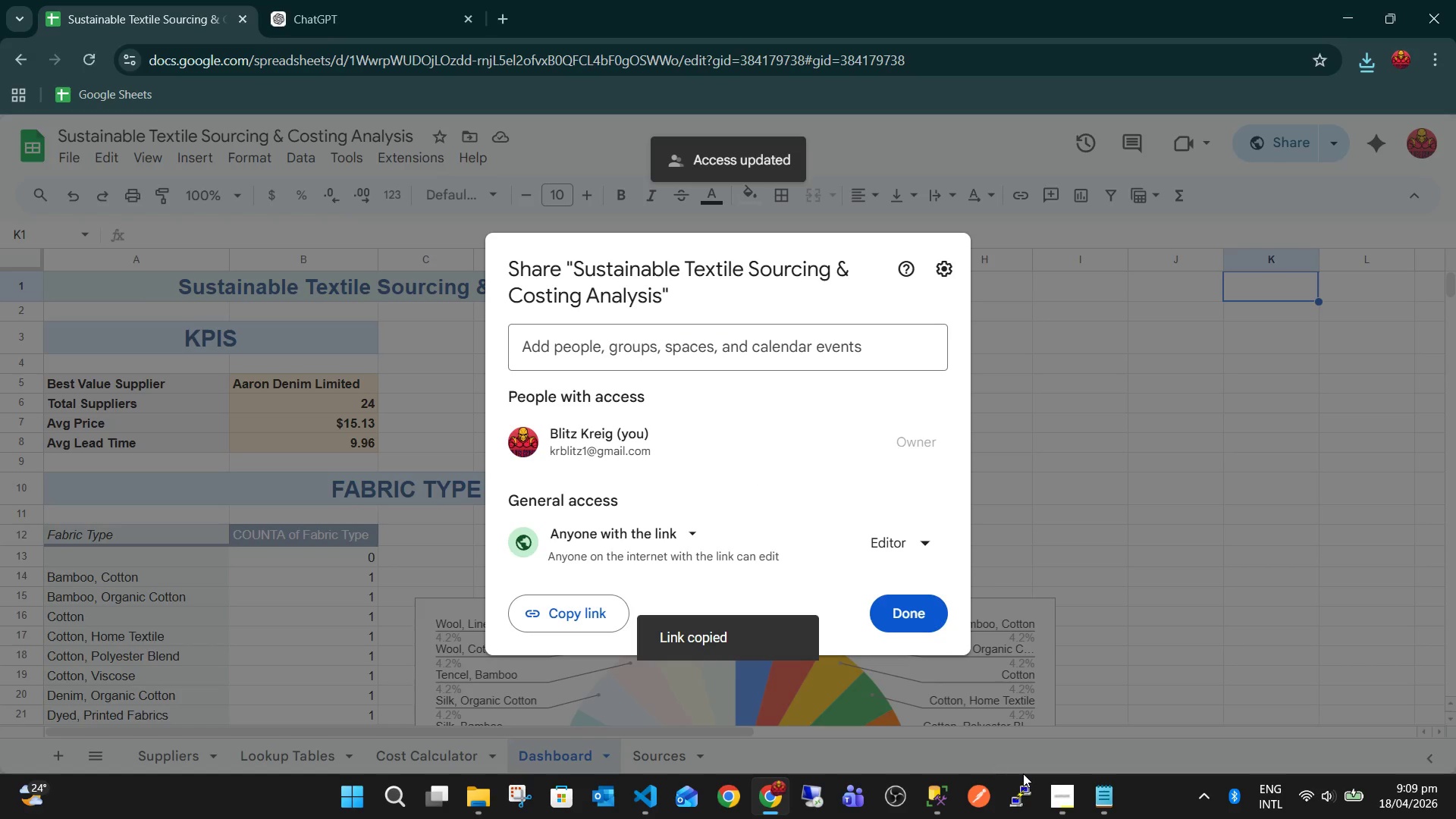 
left_click([1094, 795])
 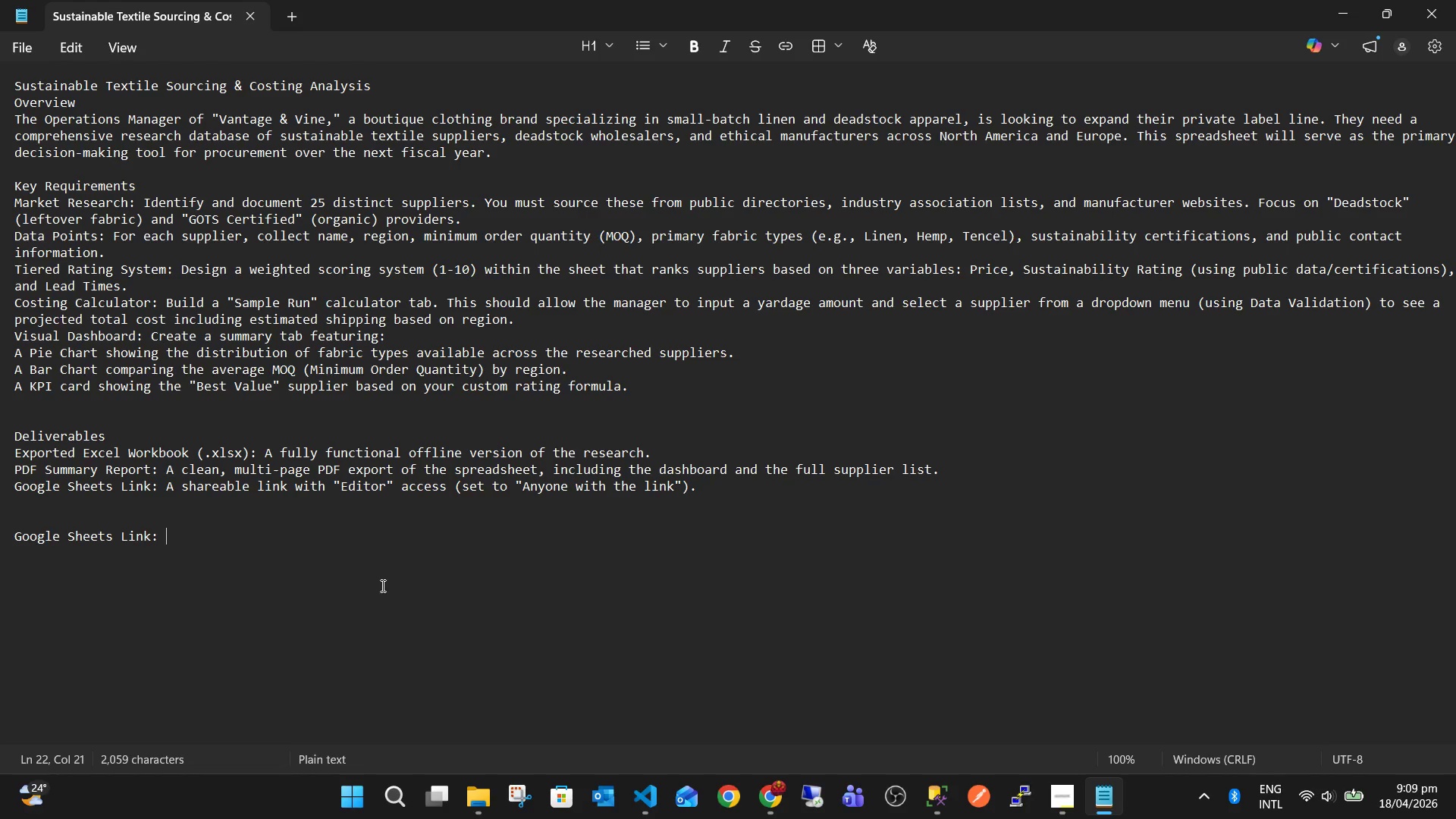 
key(Control+ControlLeft)
 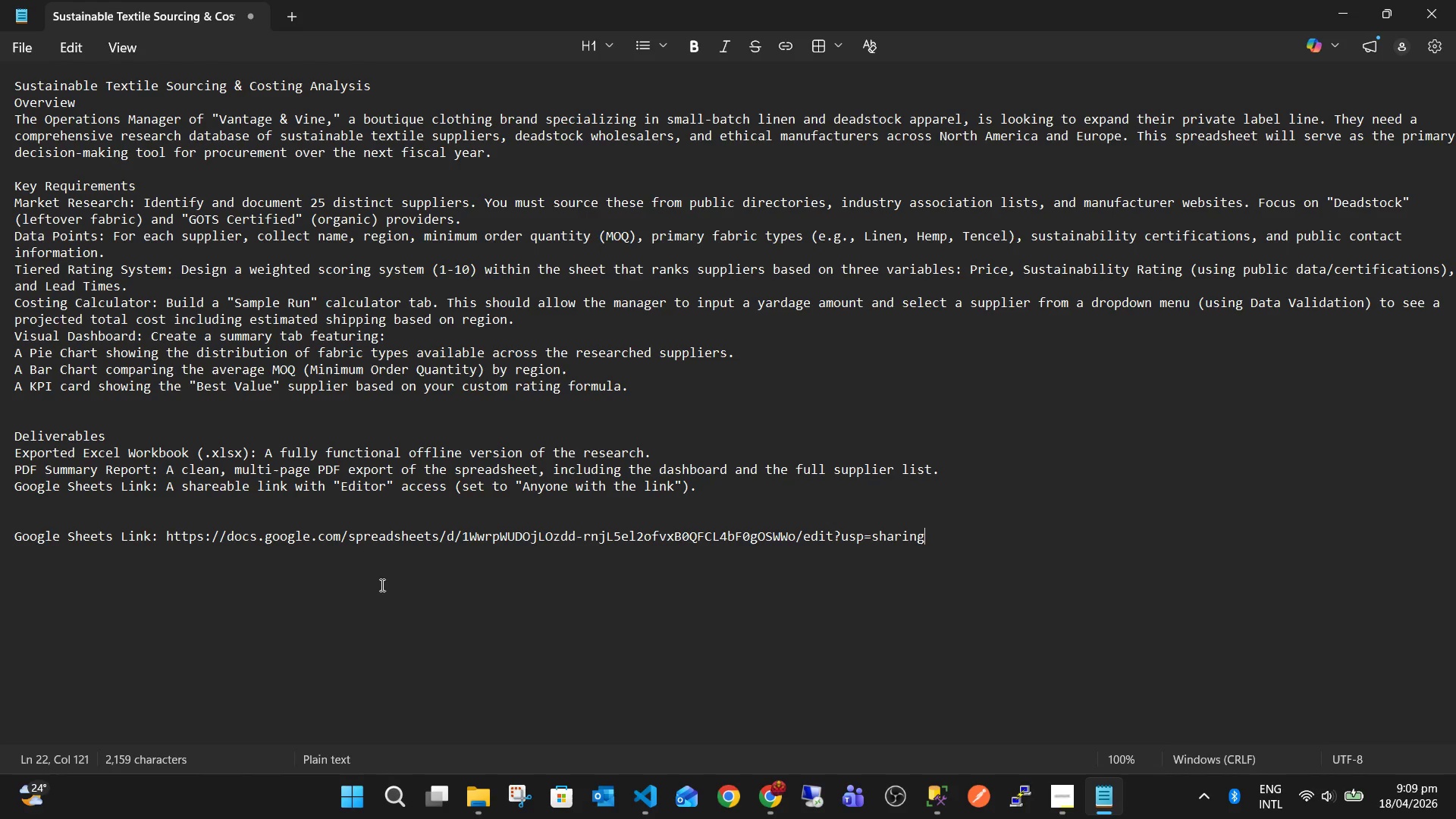 
key(Control+V)
 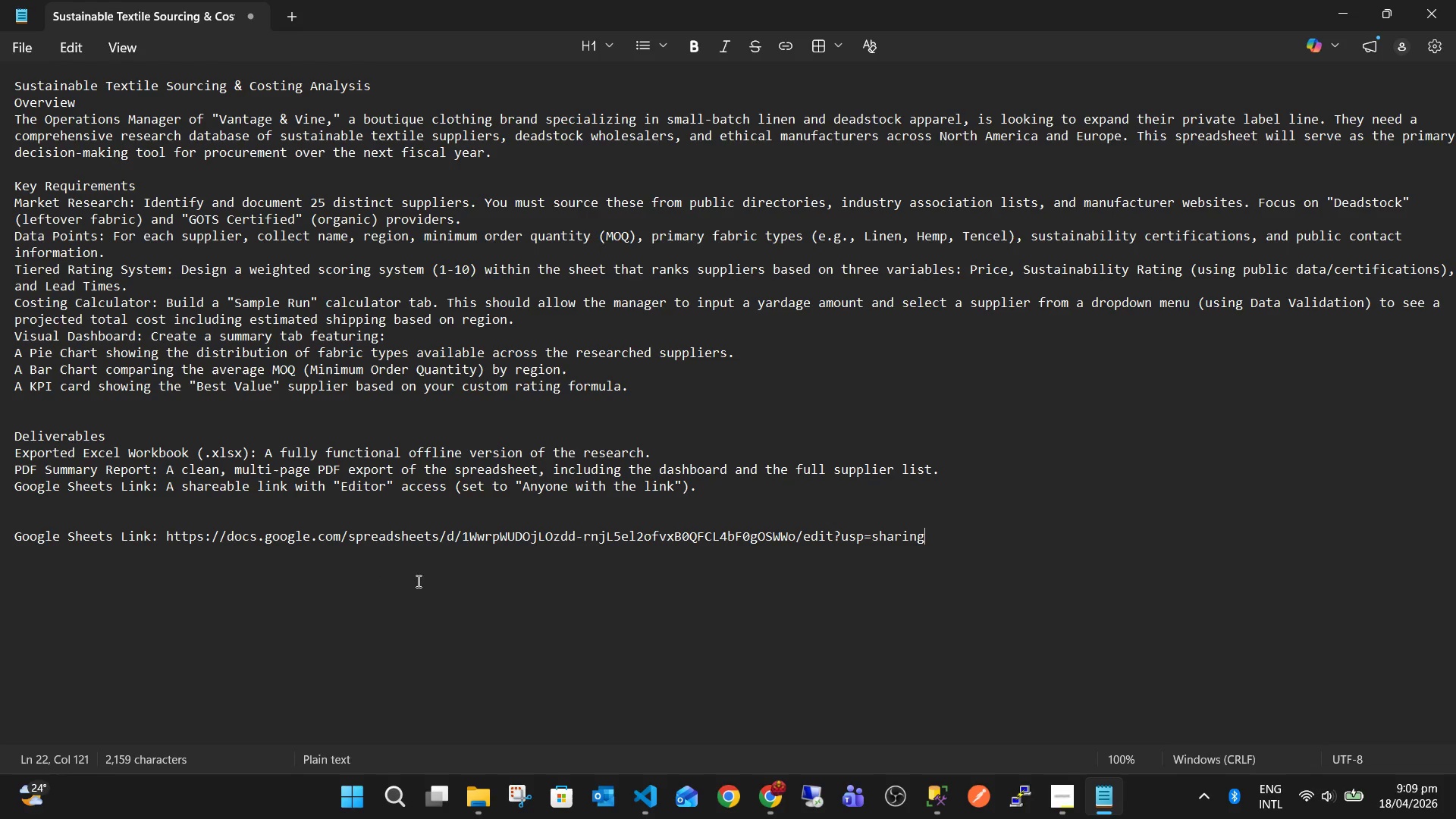 
left_click([422, 581])
 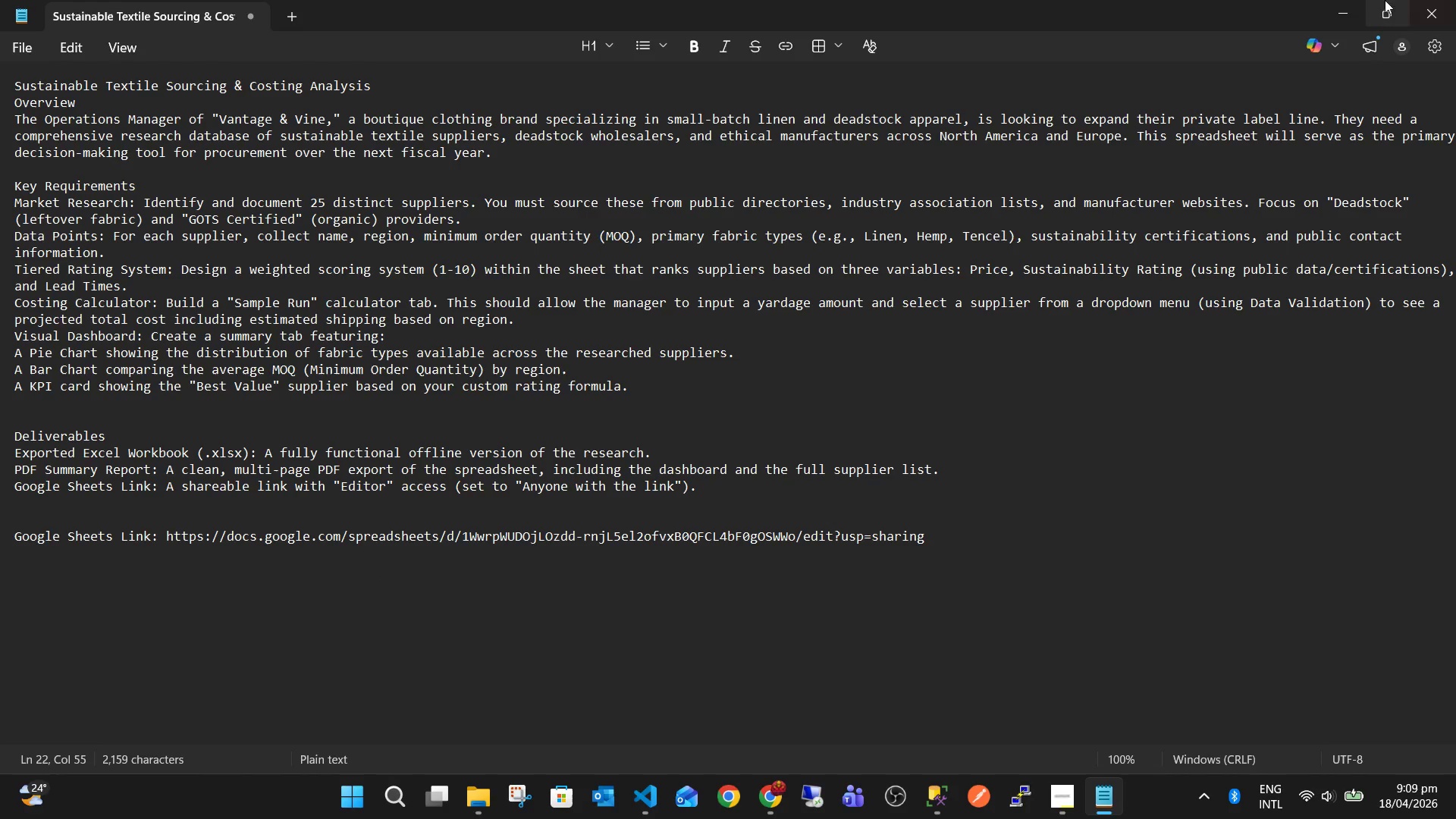 
left_click([1341, 11])
 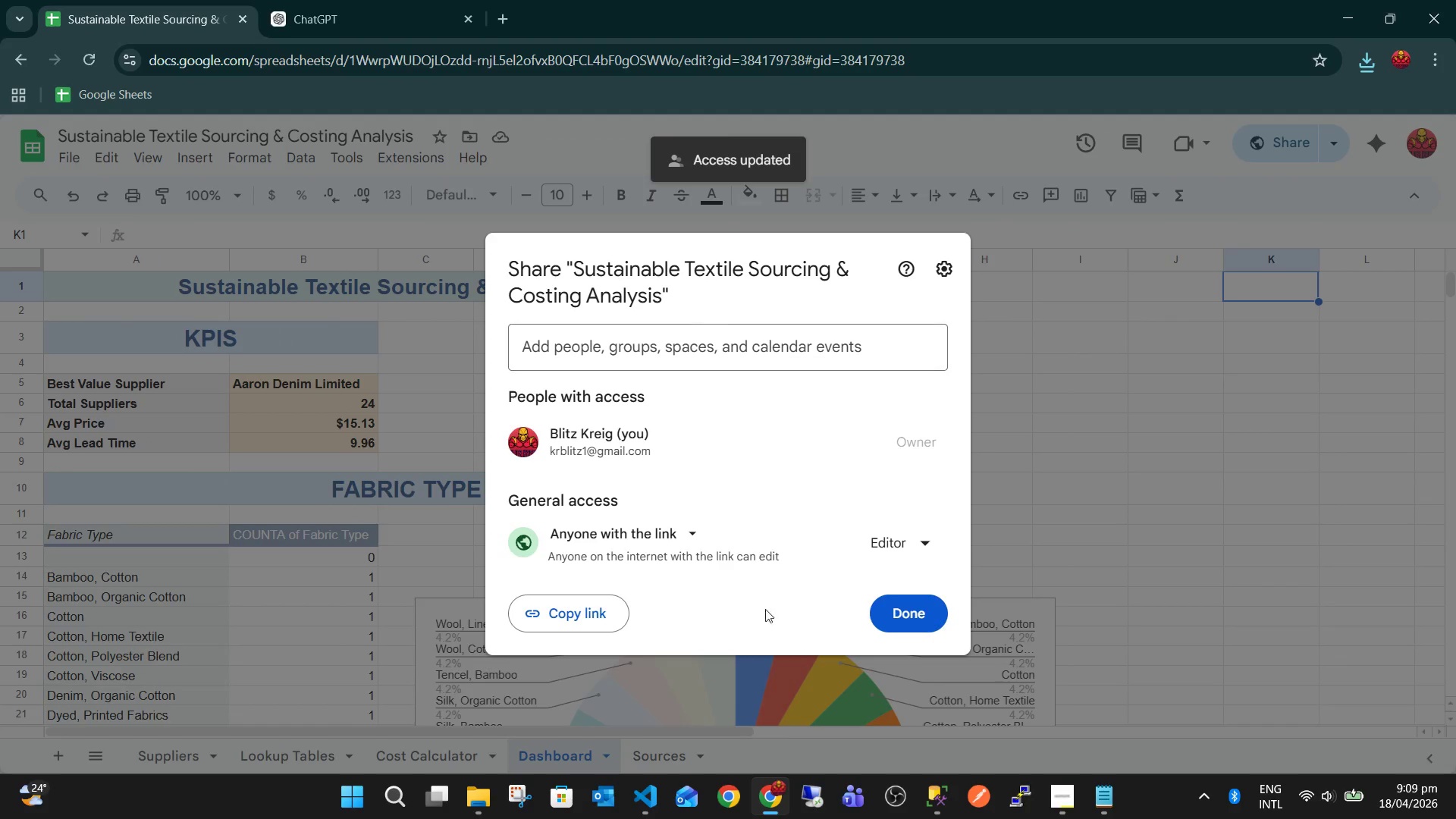 
left_click([905, 619])
 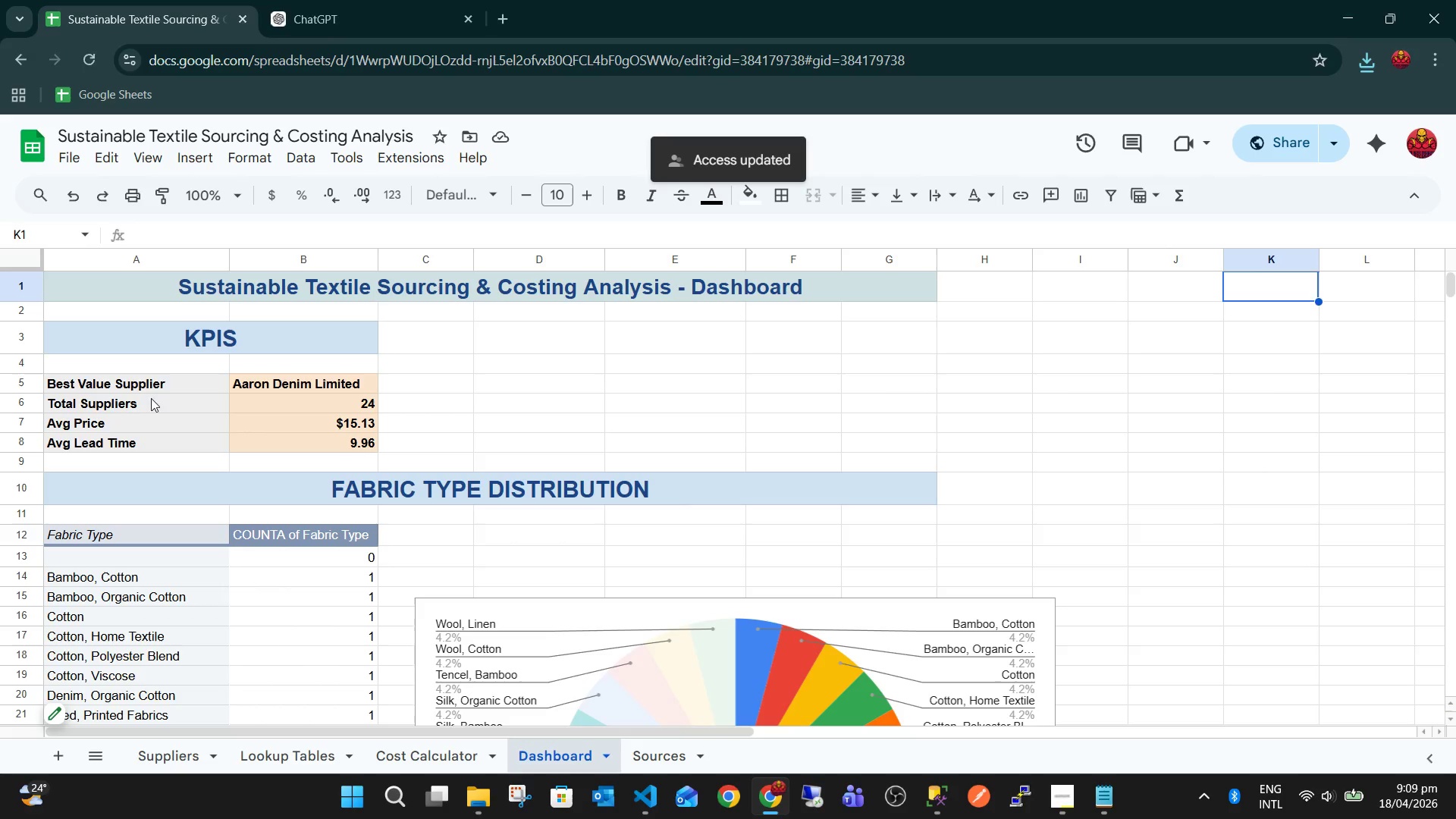 
left_click([60, 155])
 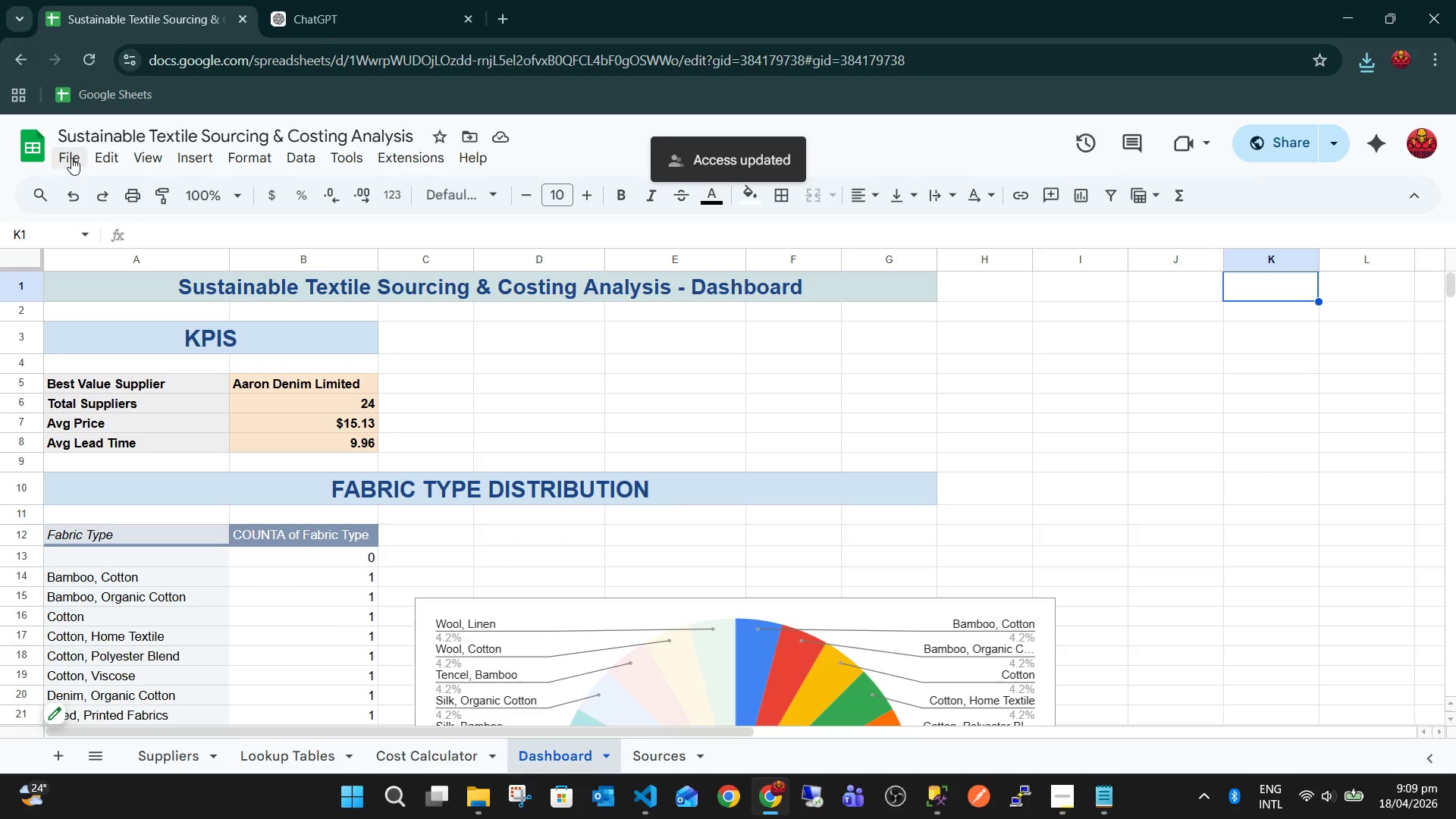 
left_click([72, 158])
 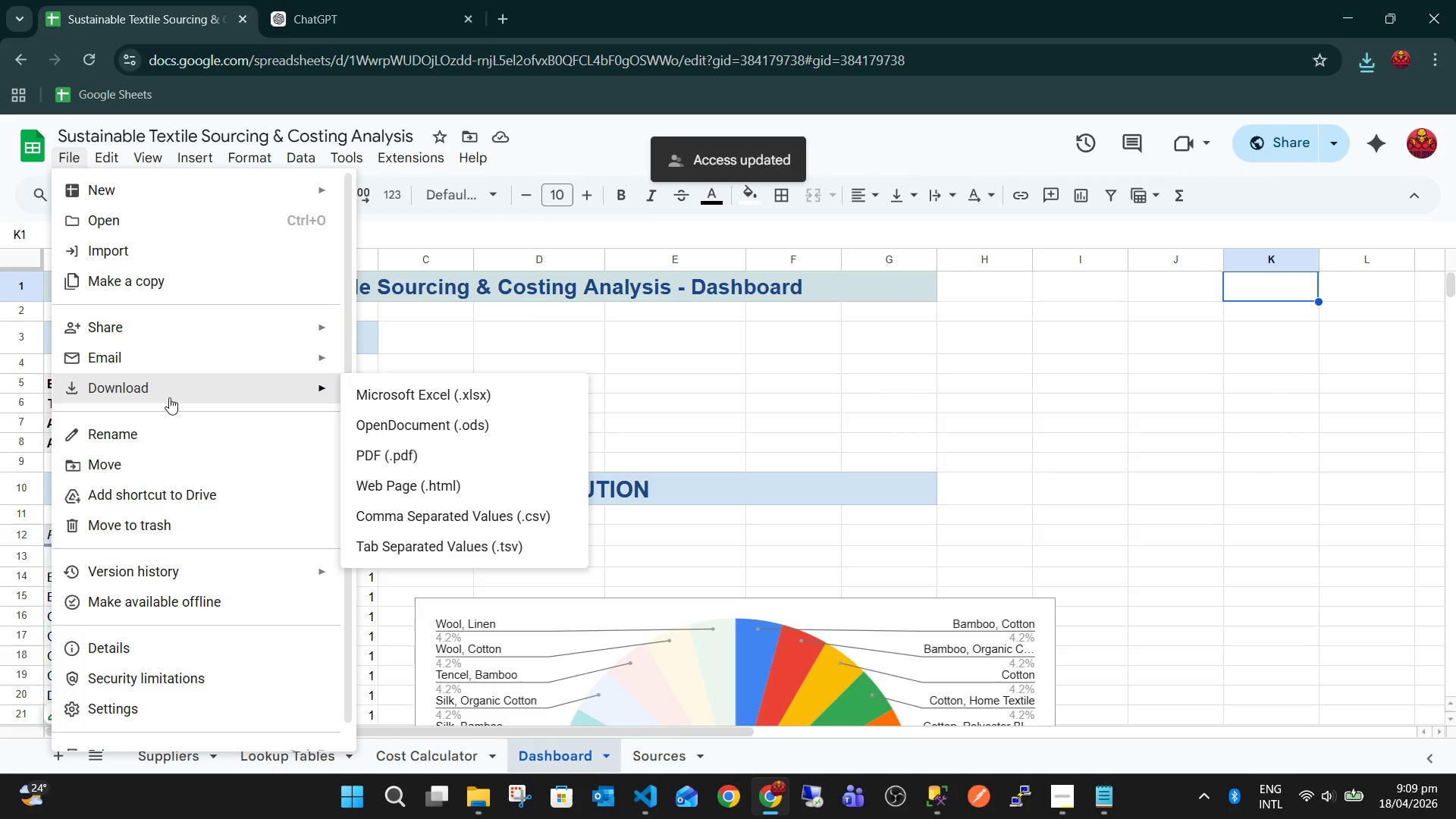 
left_click([450, 394])
 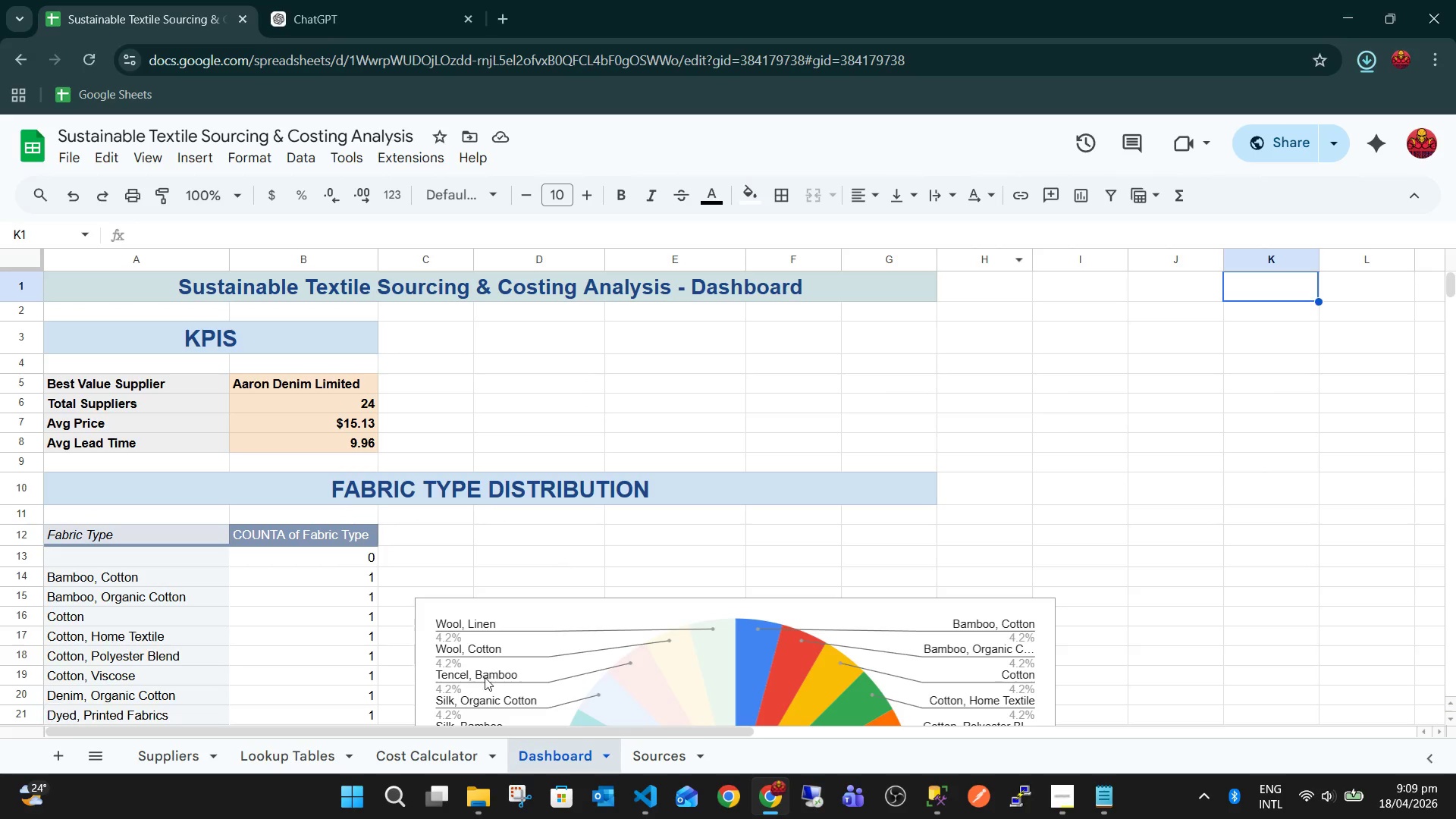 
left_click([488, 808])
 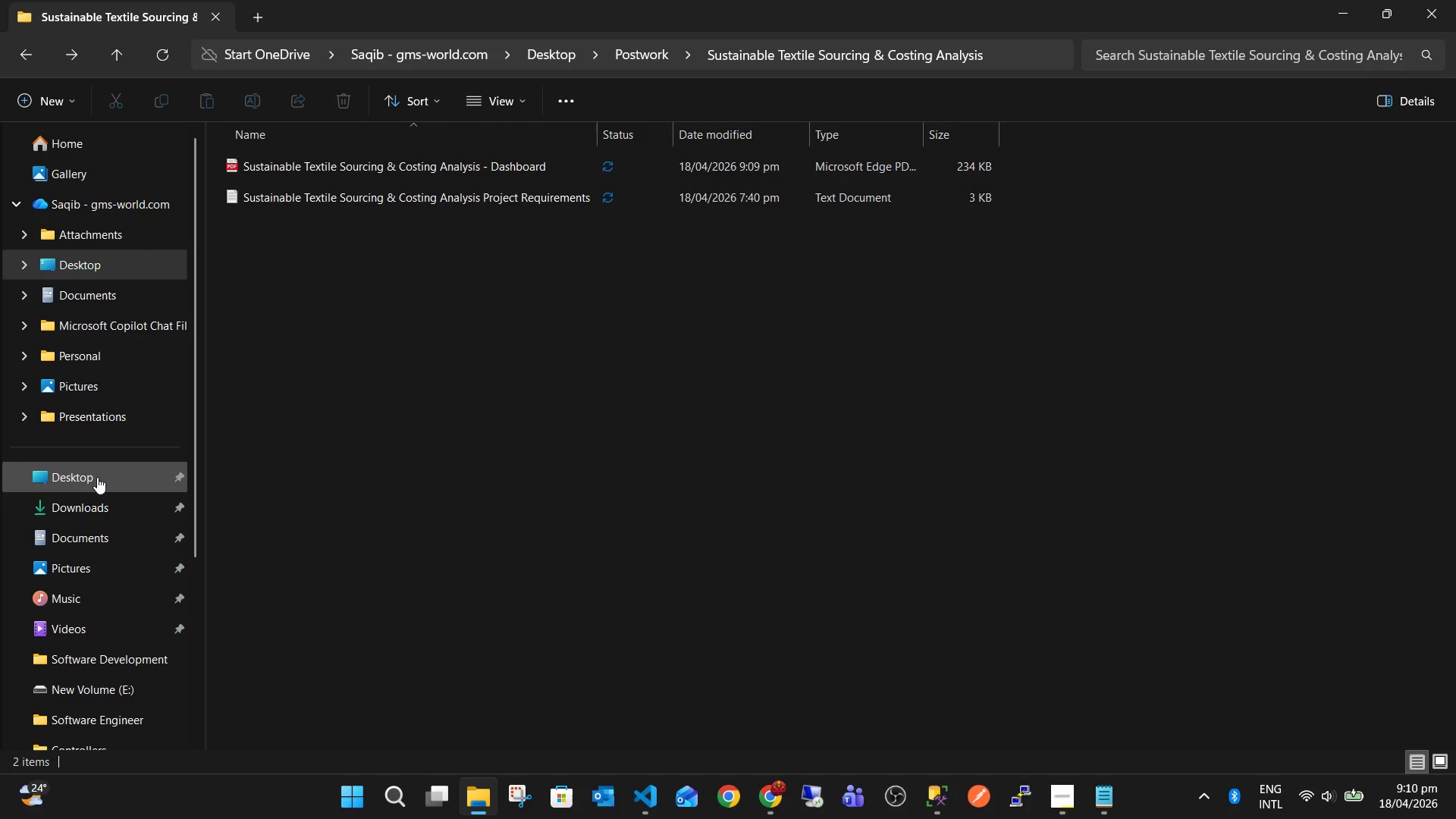 
left_click([92, 499])
 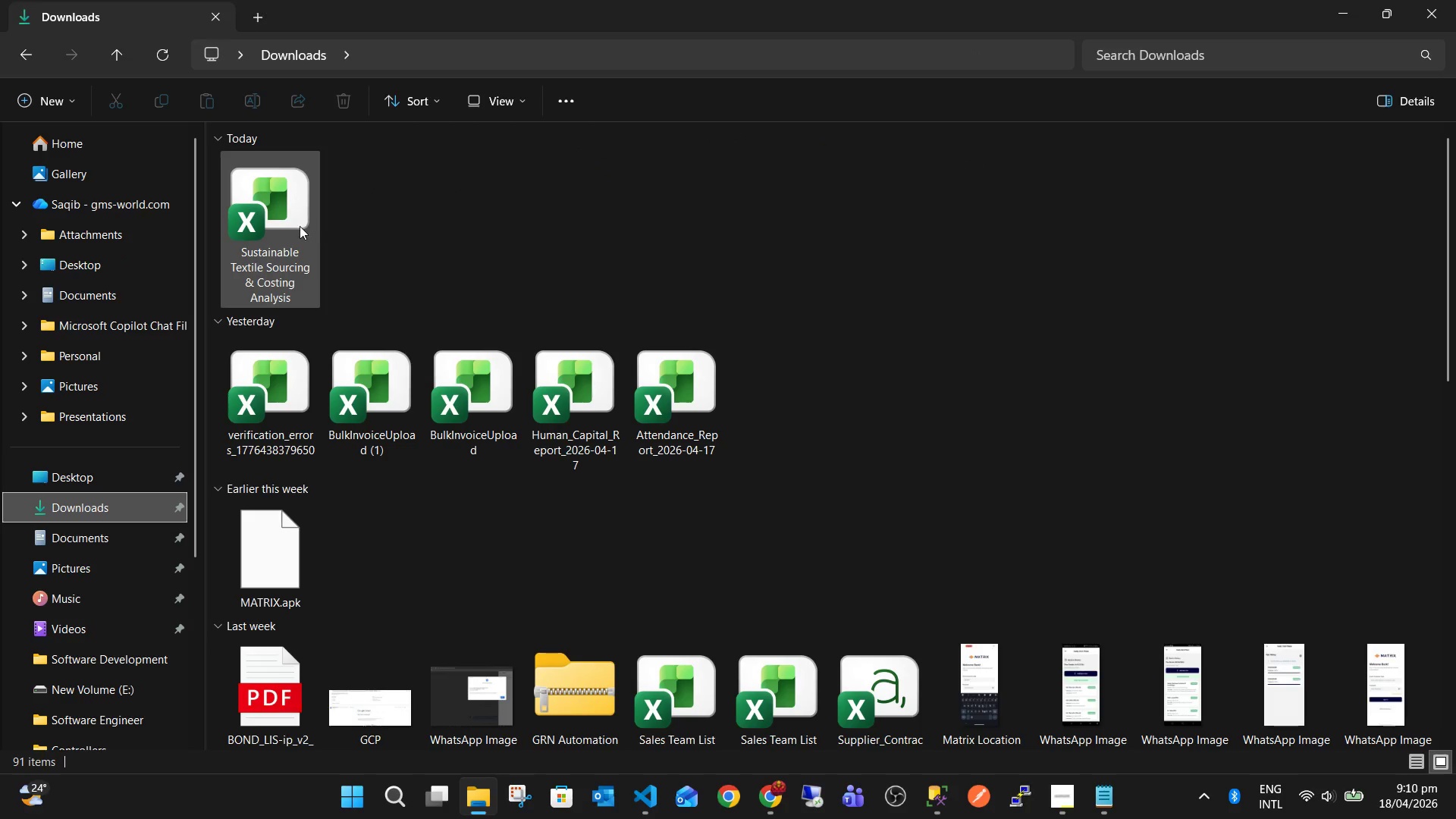 
left_click([299, 226])
 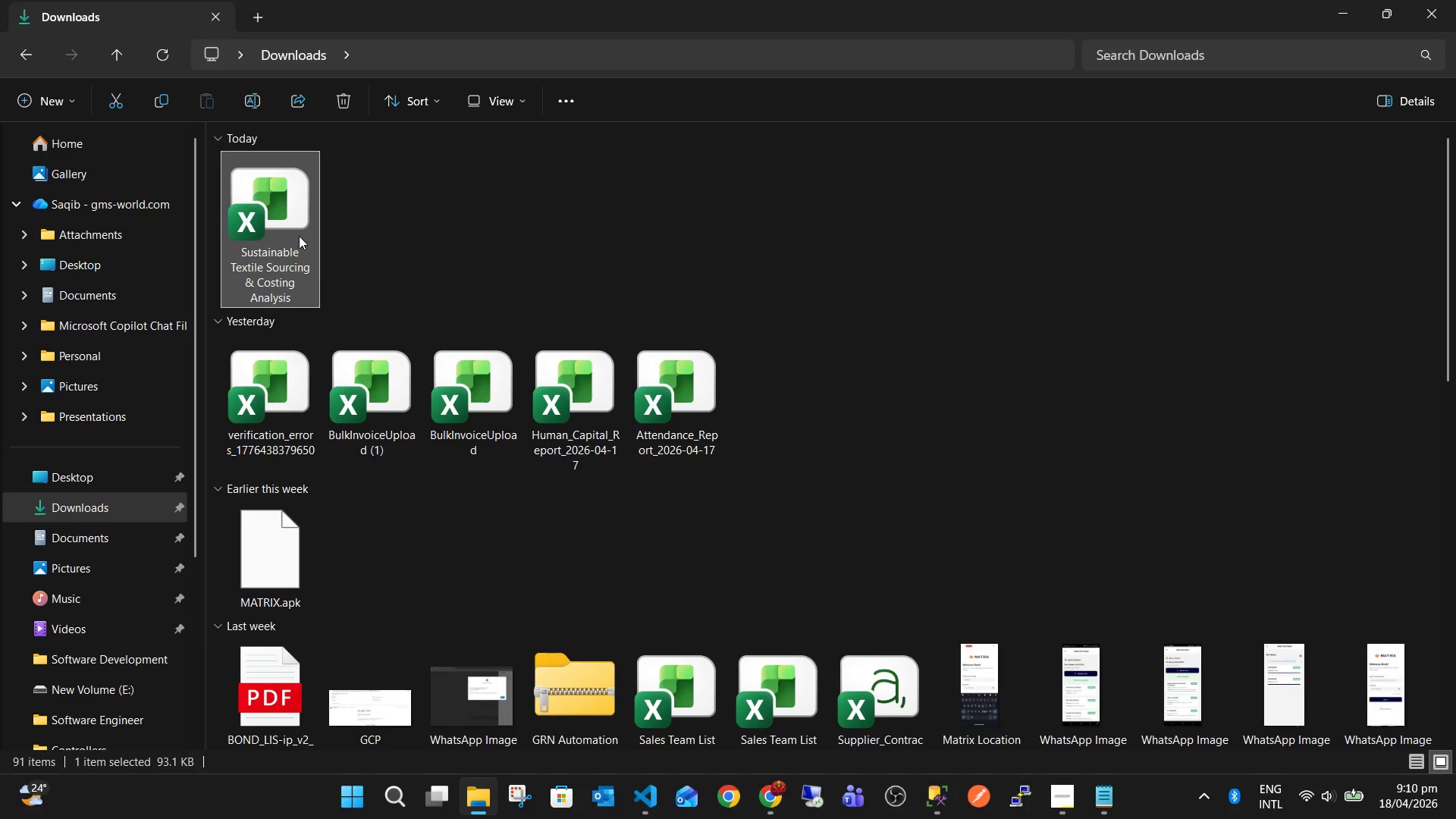 
key(Control+X)
 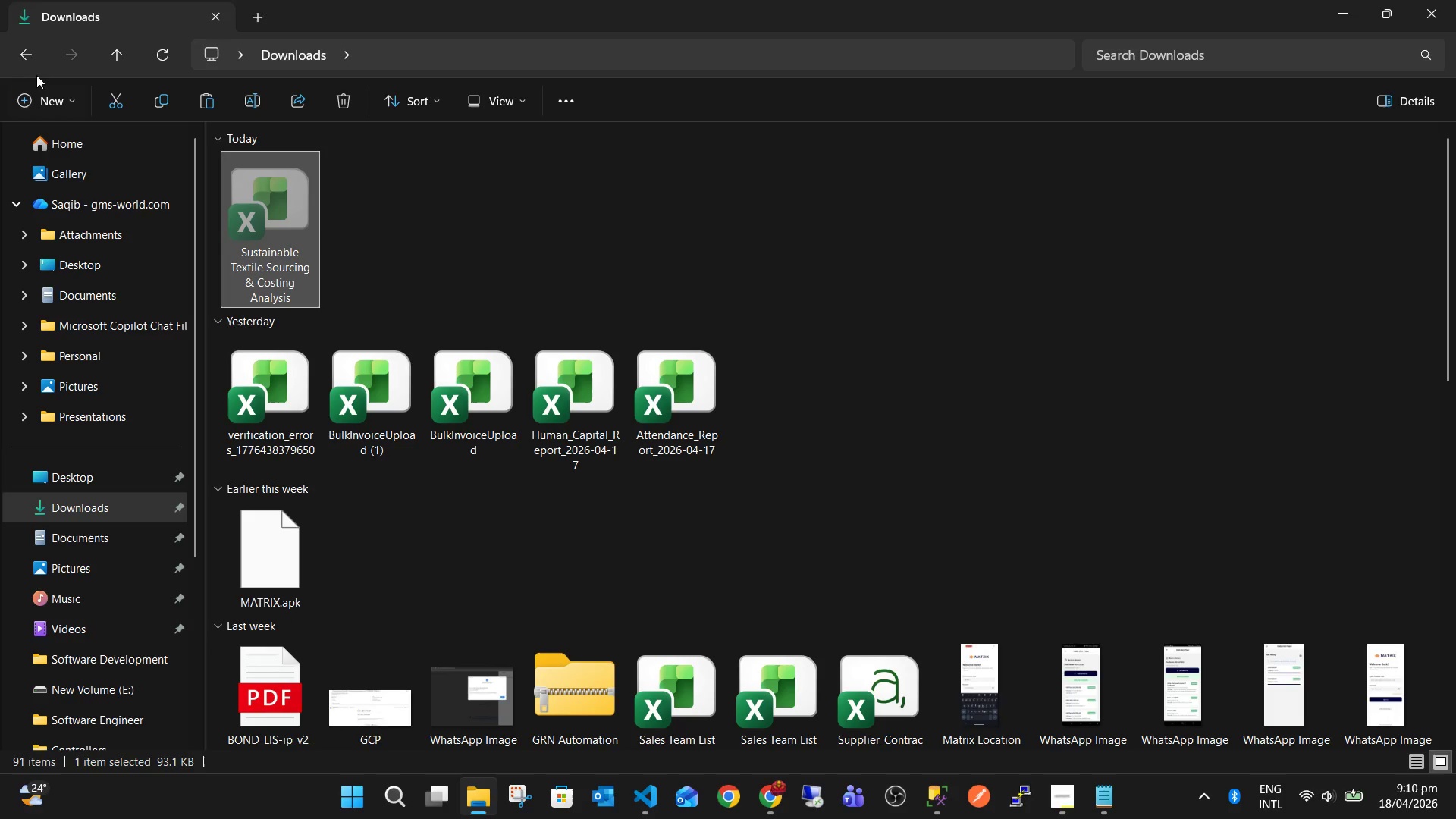 
left_click([30, 68])
 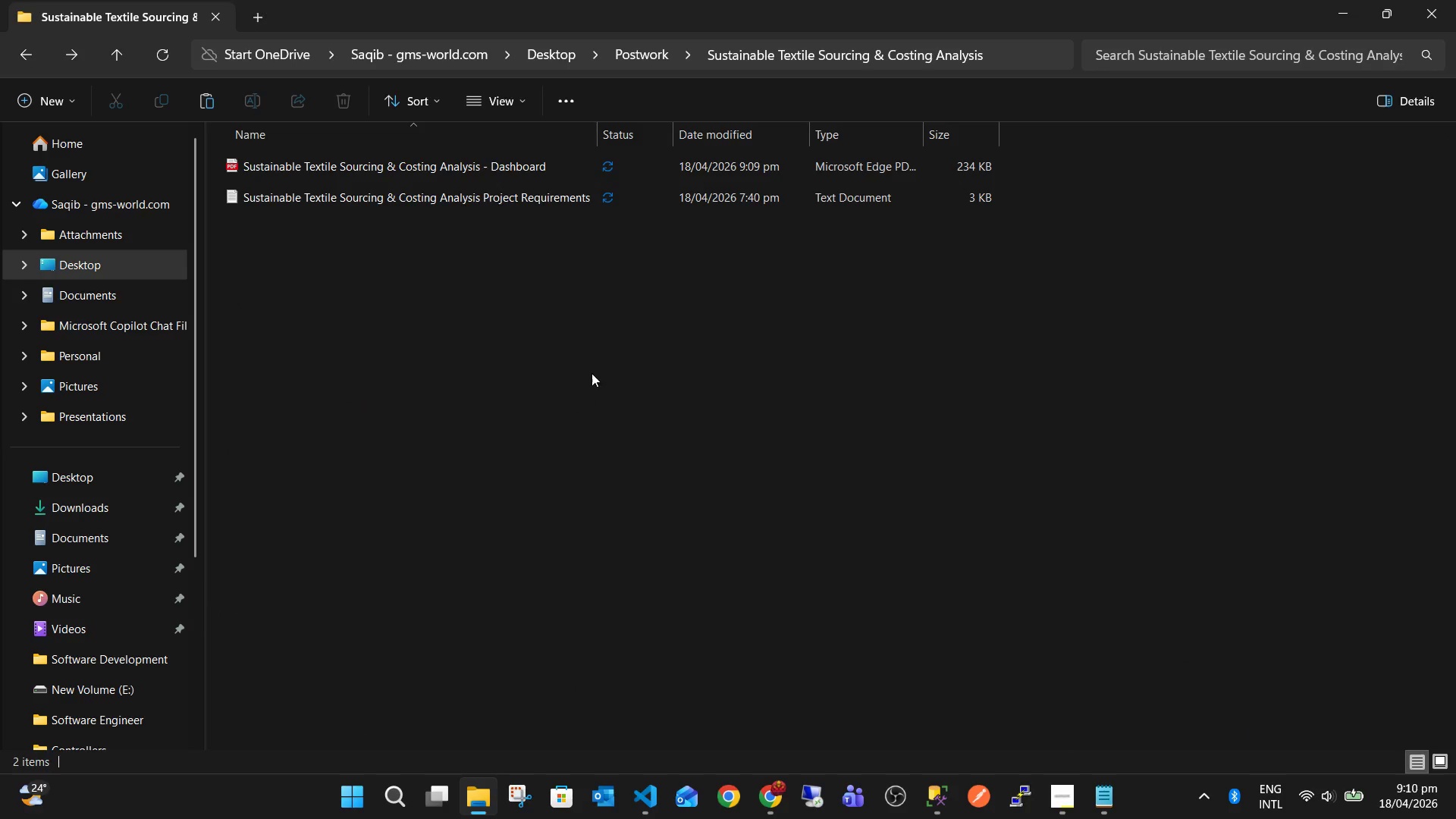 
key(Control+V)
 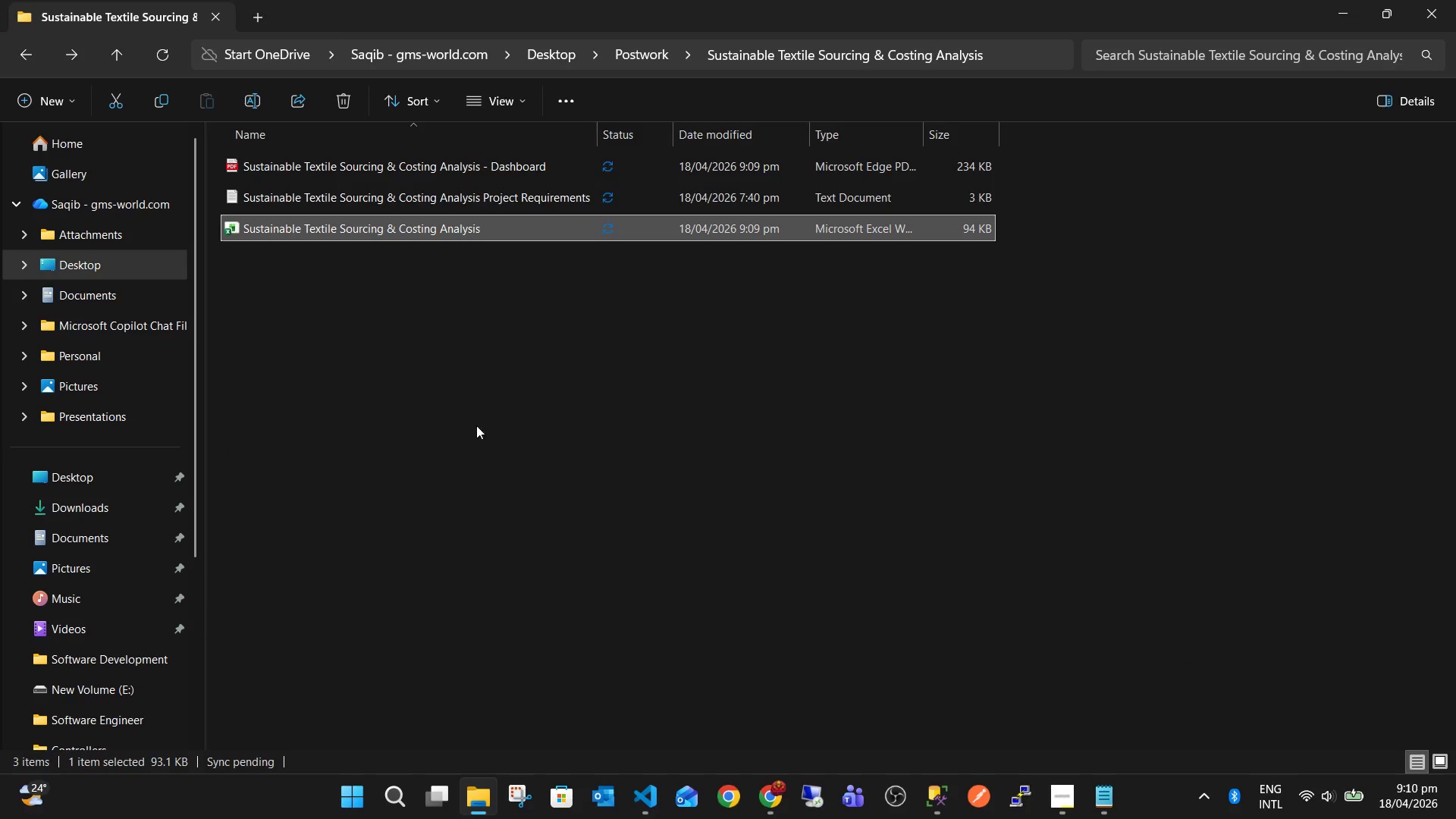 
left_click([463, 431])
 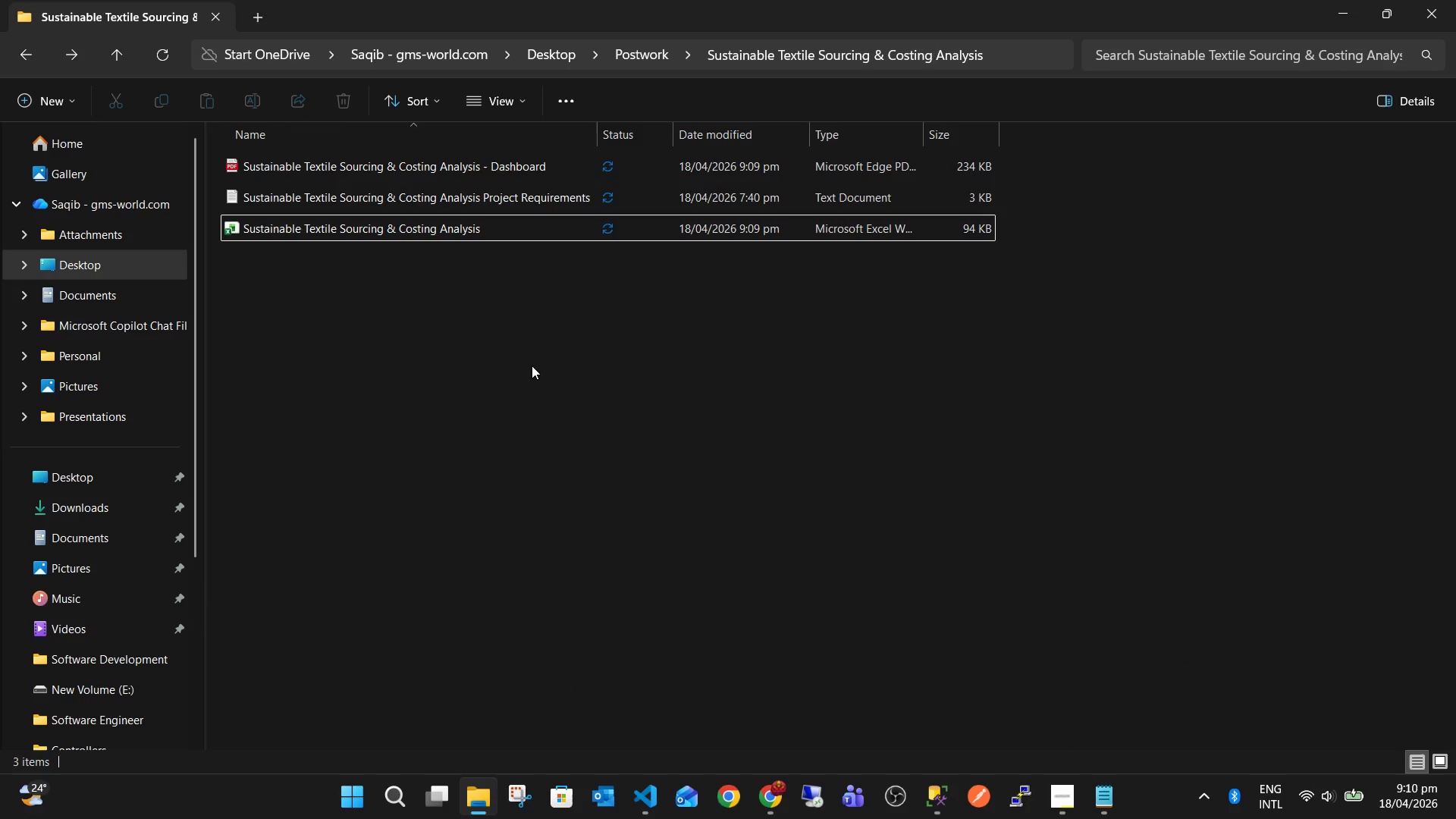 
left_click([532, 365])
 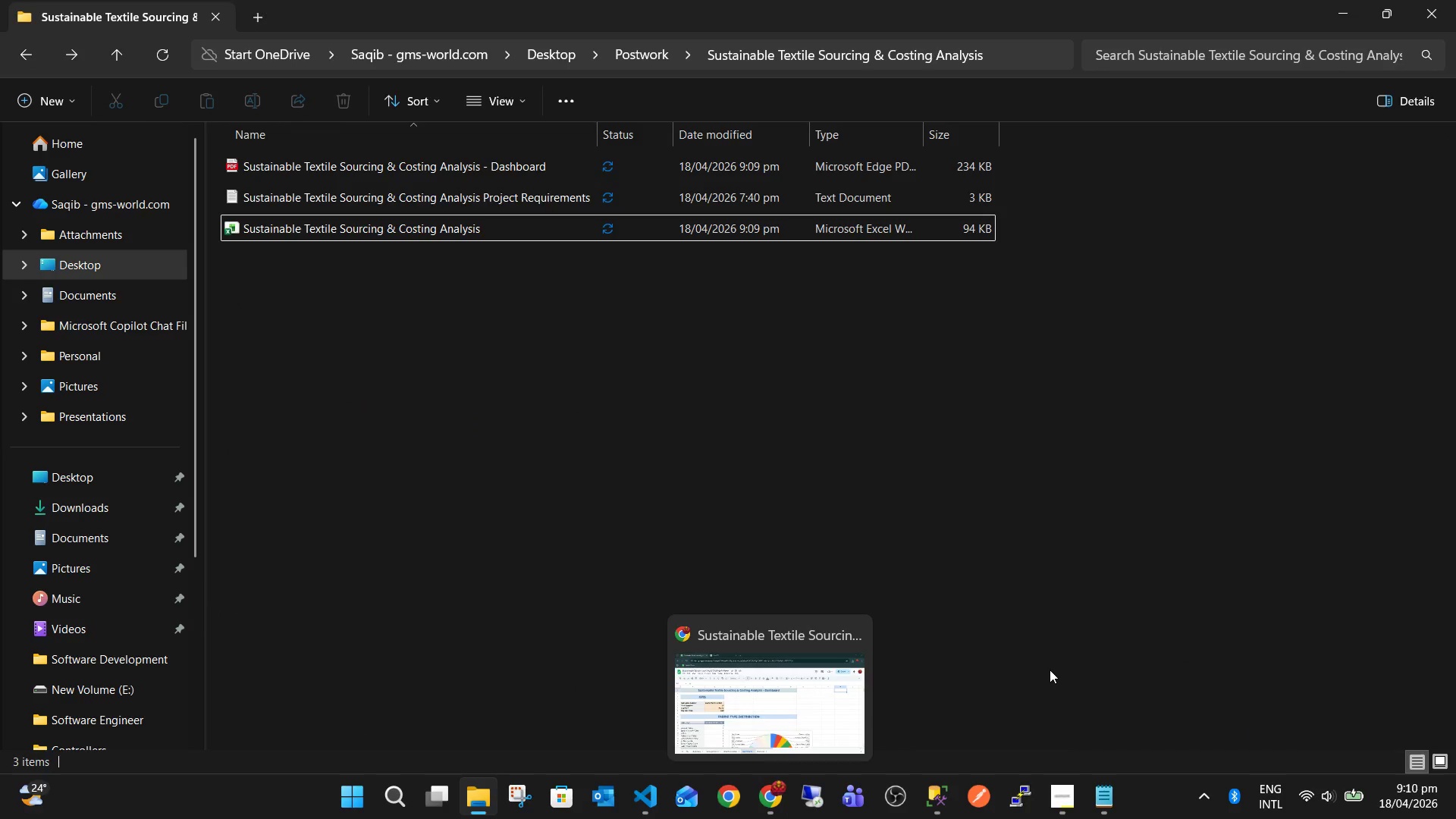 
wait(5.94)
 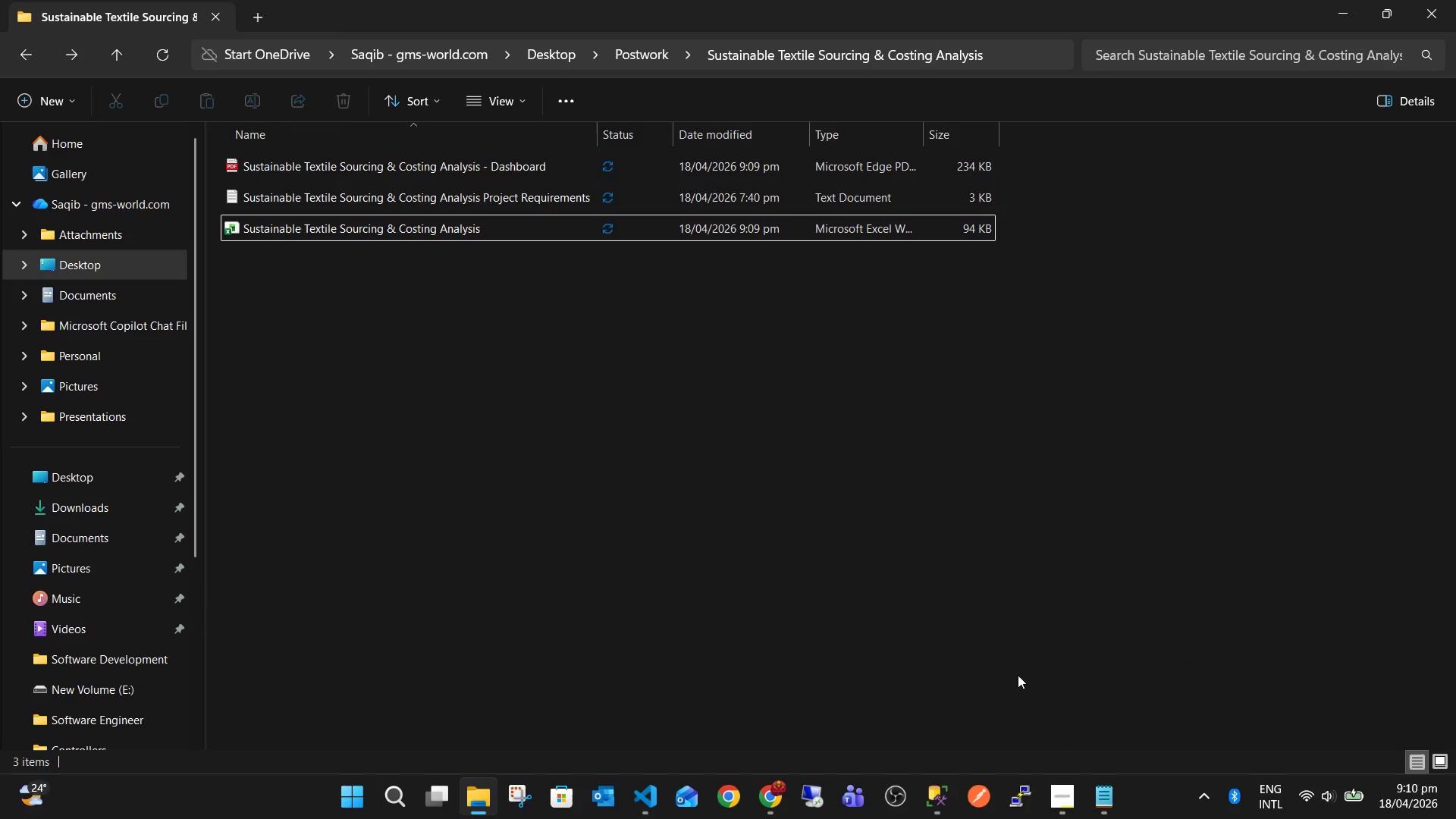 
key(Alt+AltLeft)
 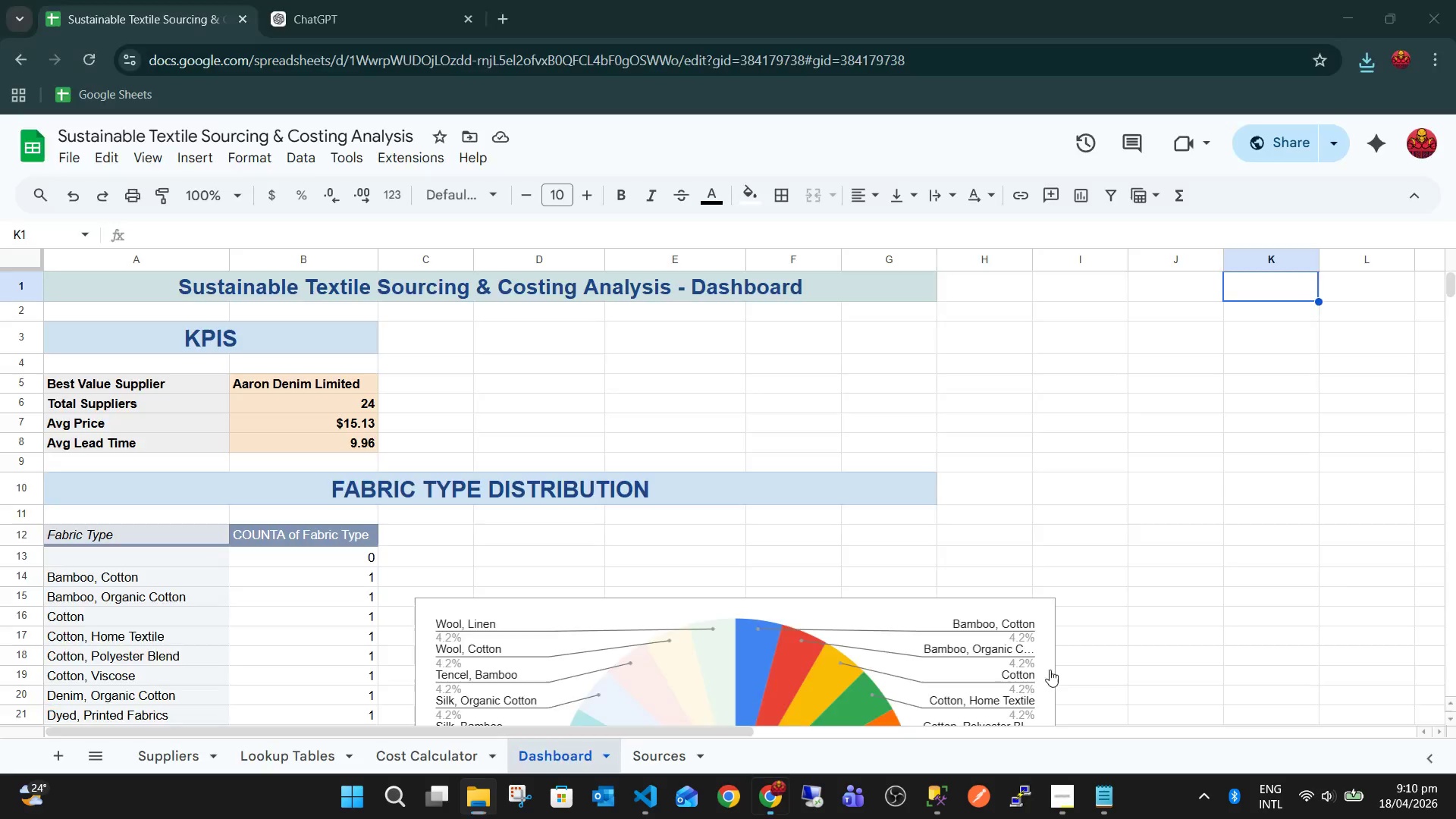 